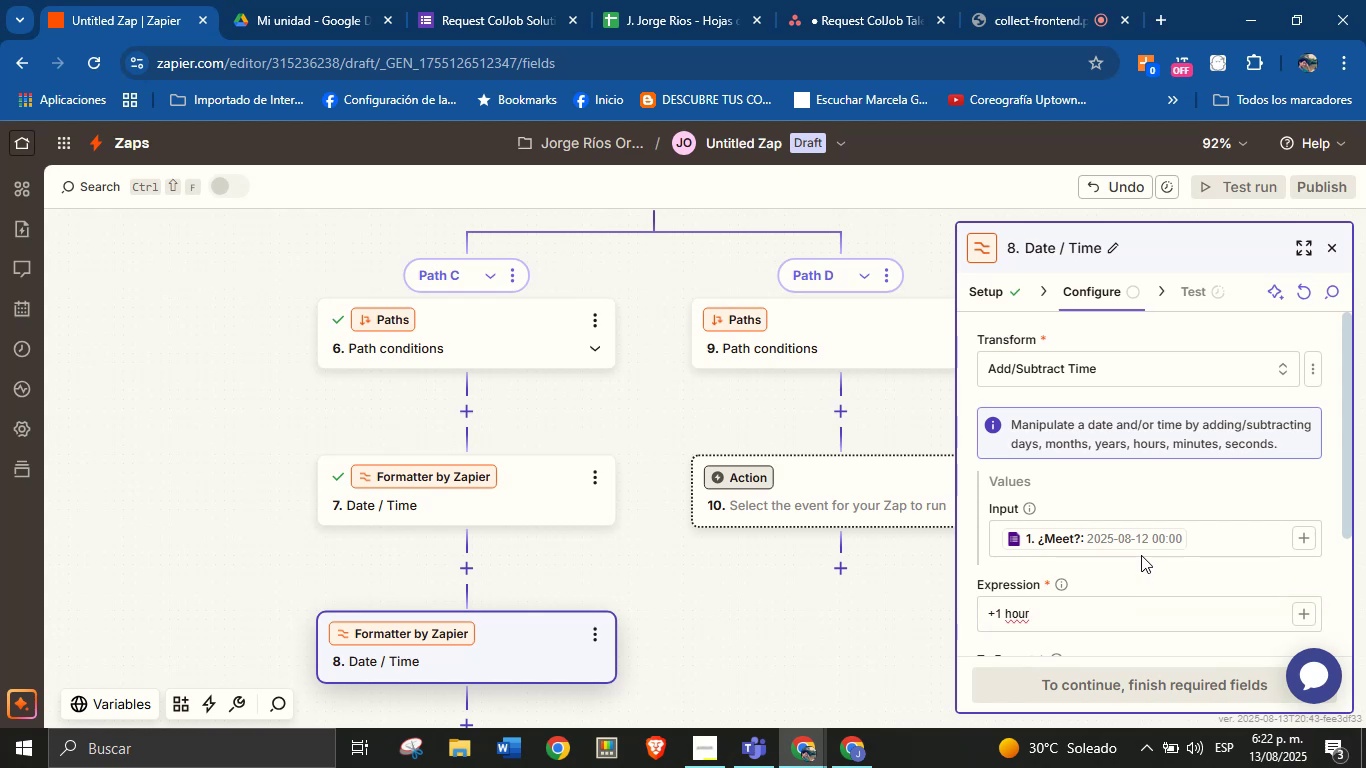 
scroll: coordinate [1138, 501], scroll_direction: down, amount: 2.0
 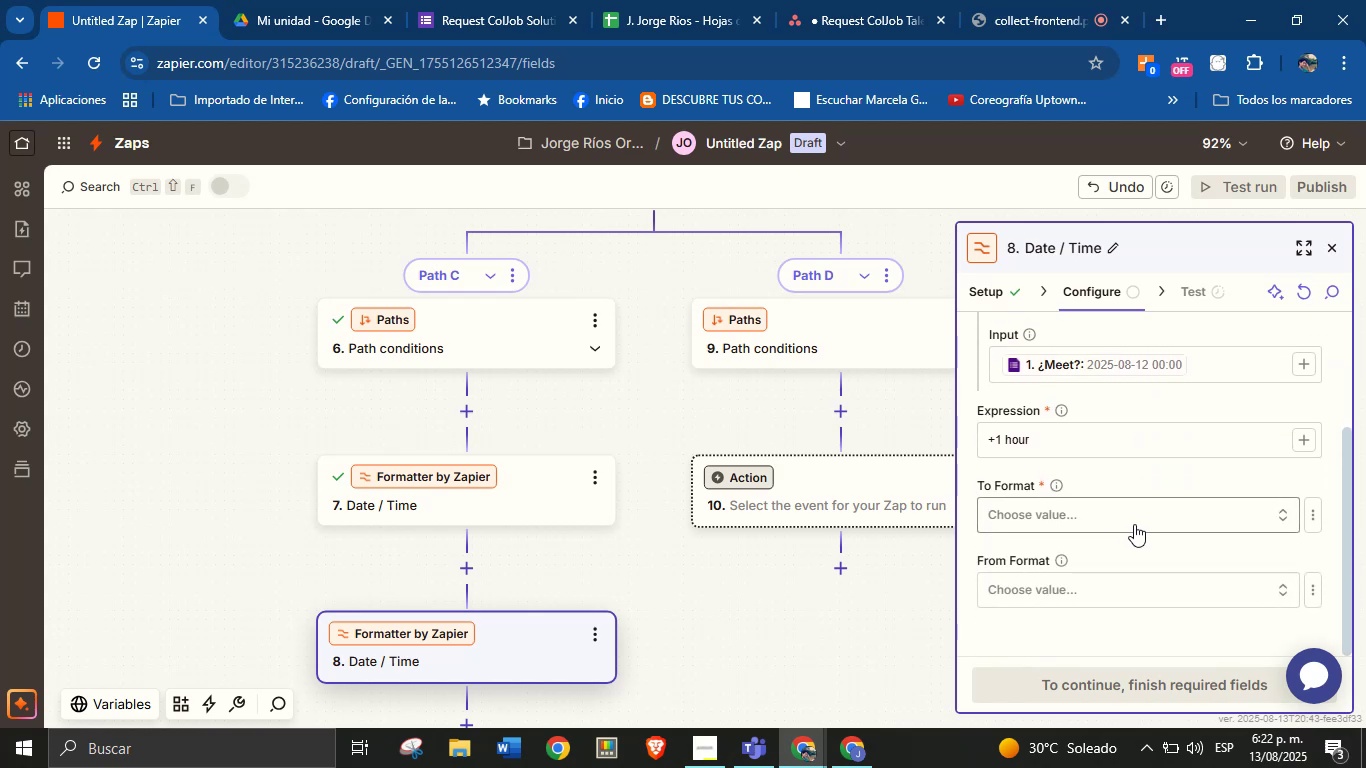 
left_click([1136, 521])
 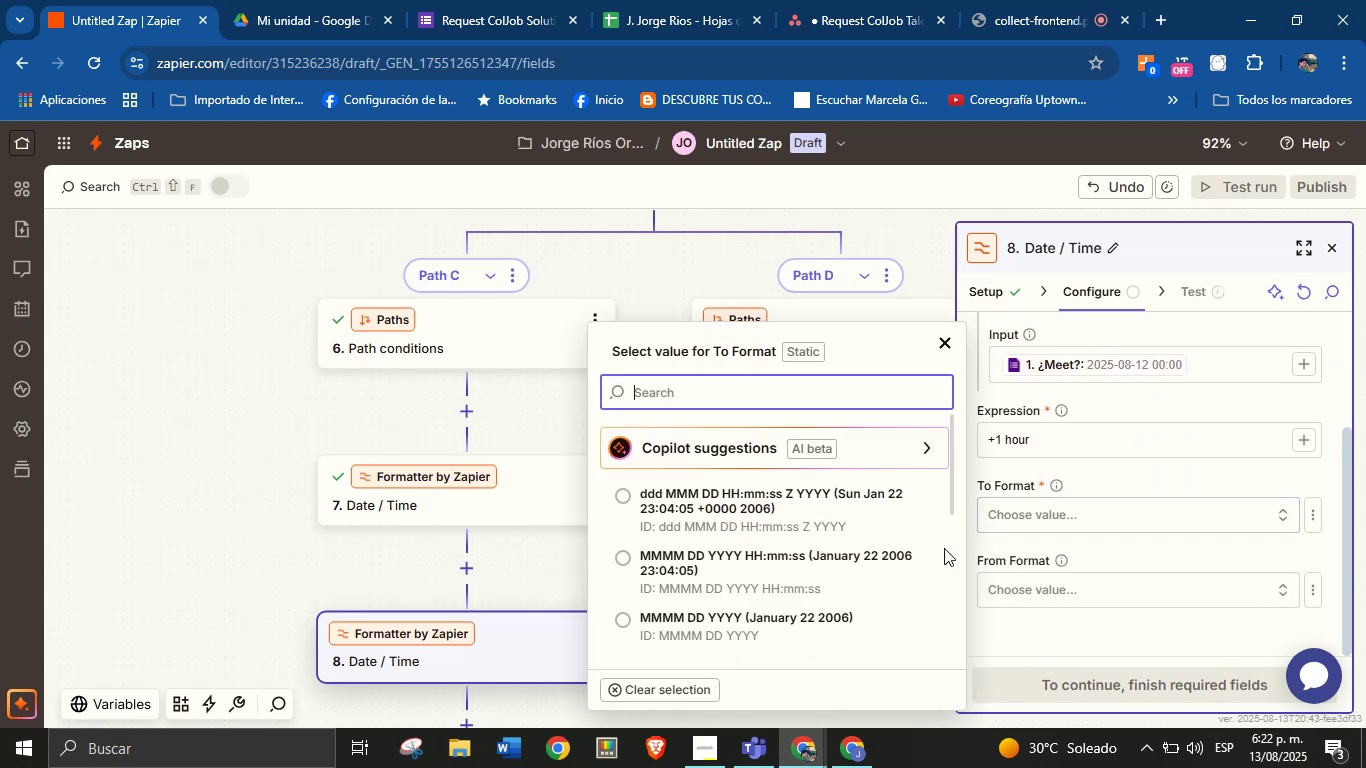 
scroll: coordinate [709, 518], scroll_direction: down, amount: 6.0
 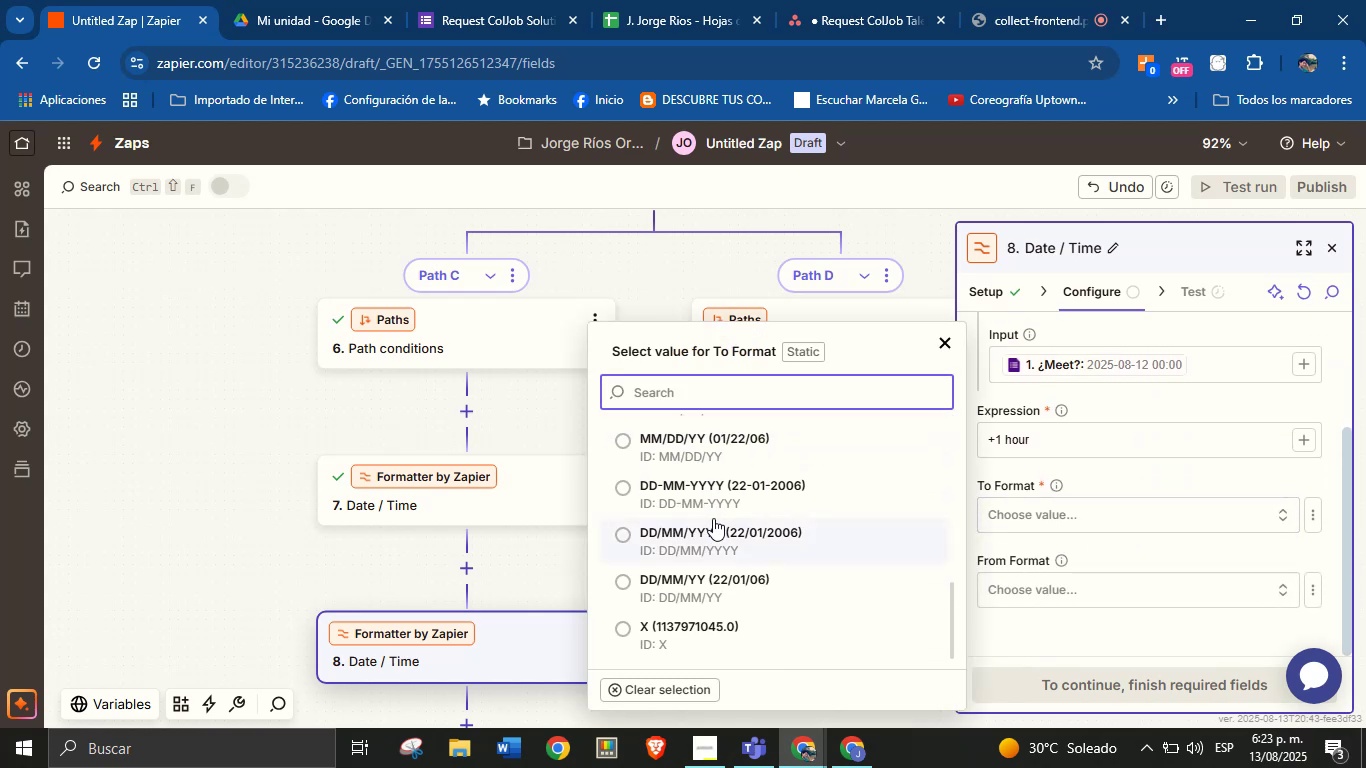 
scroll: coordinate [727, 545], scroll_direction: up, amount: 4.0
 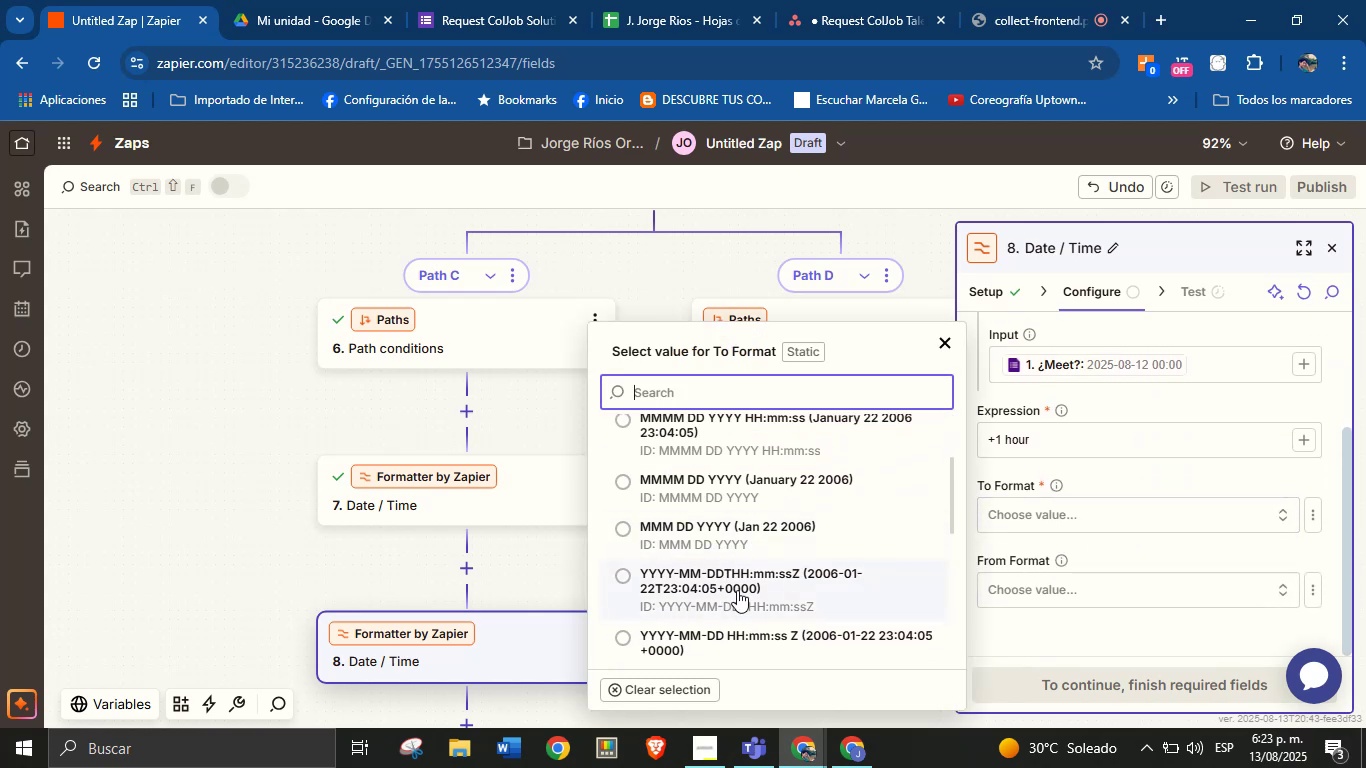 
left_click([737, 584])
 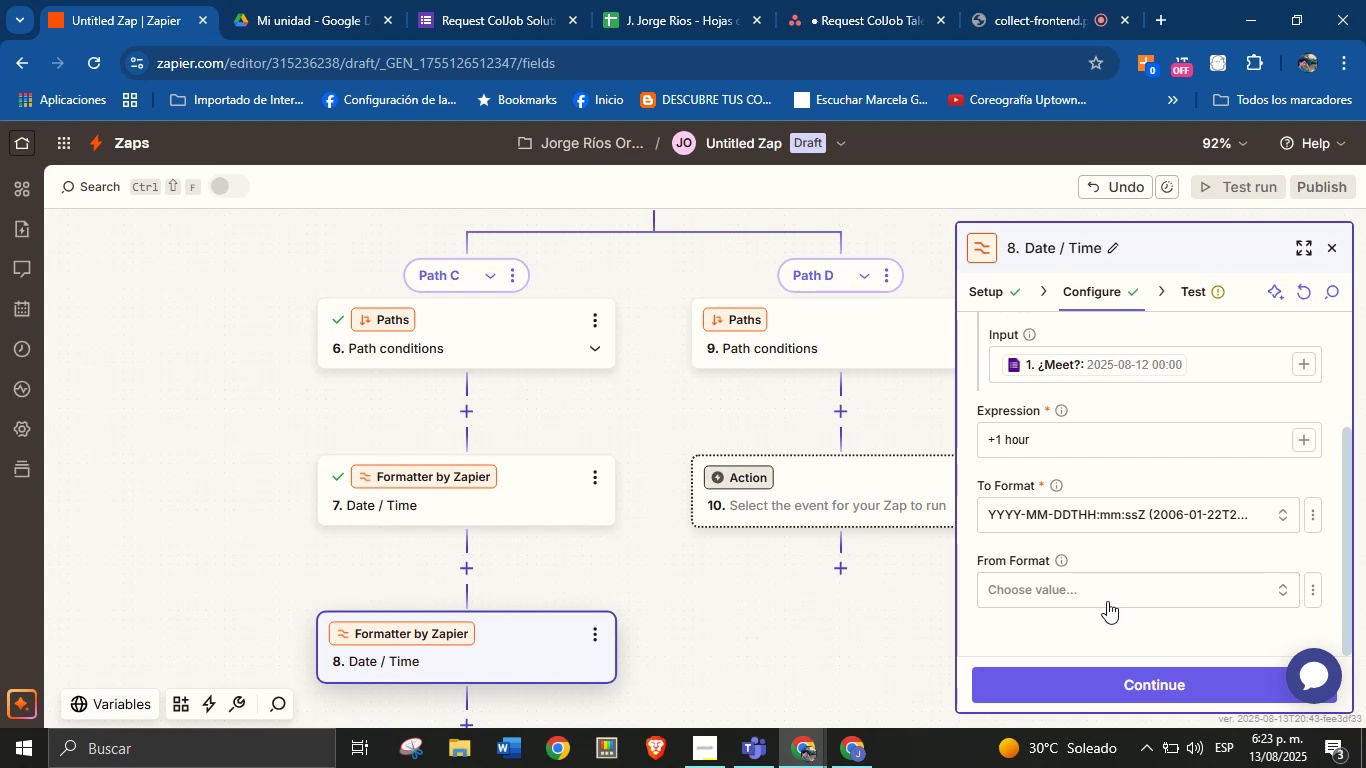 
left_click([1122, 678])
 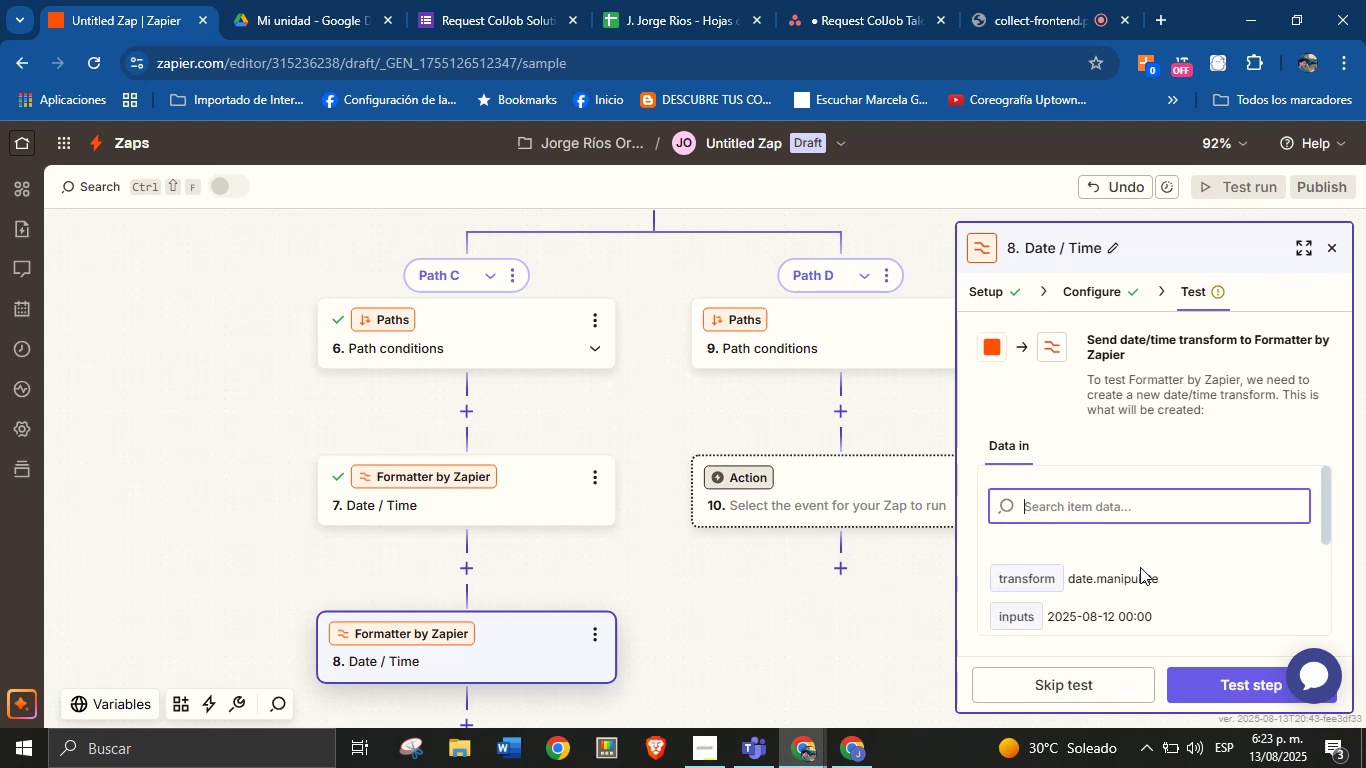 
scroll: coordinate [1090, 575], scroll_direction: down, amount: 2.0
 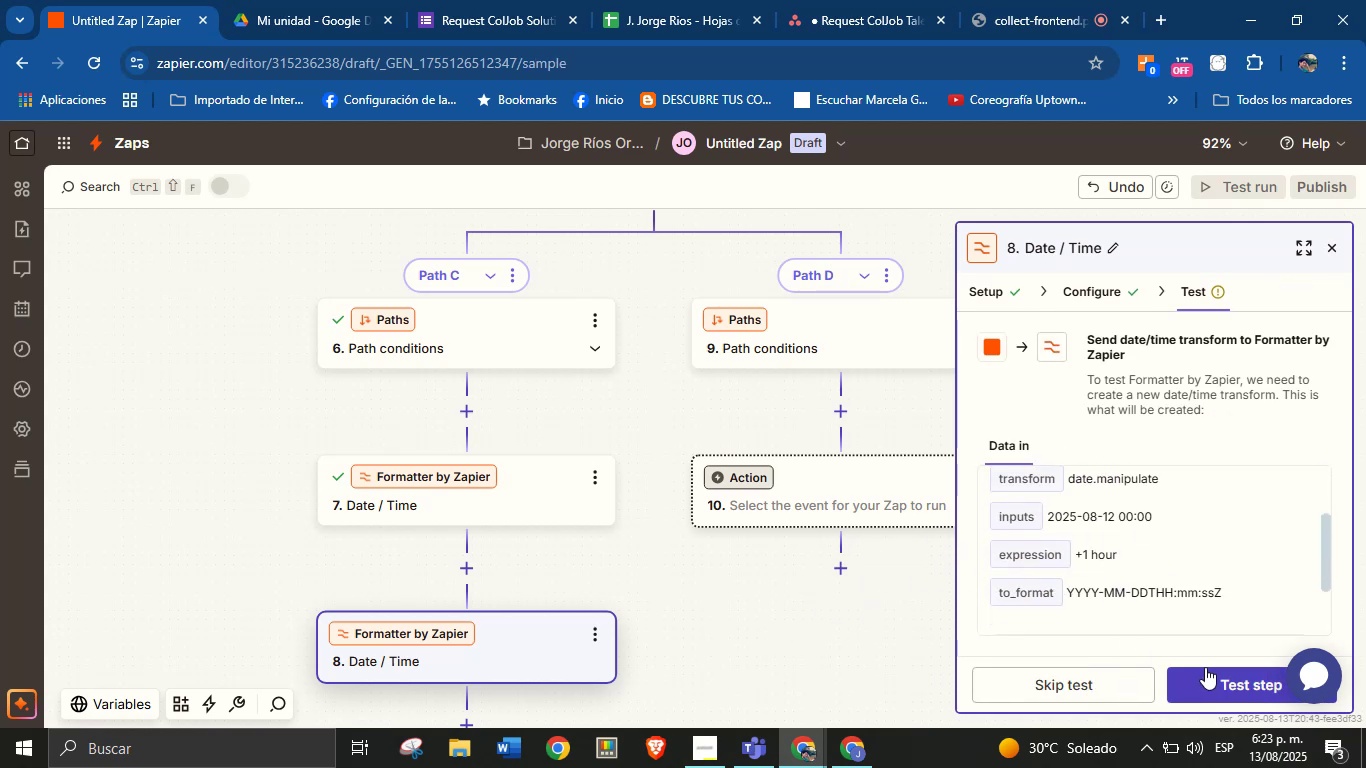 
left_click([1208, 668])
 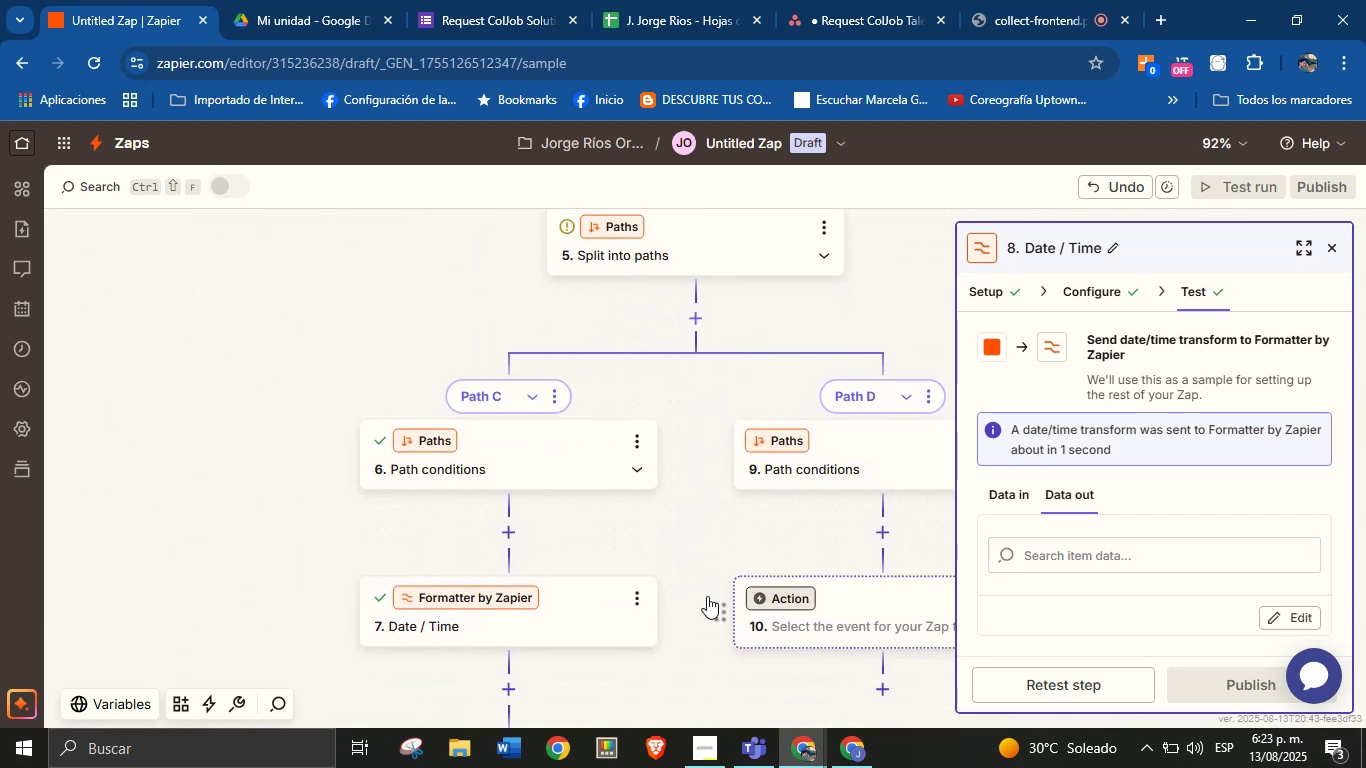 
wait(12.21)
 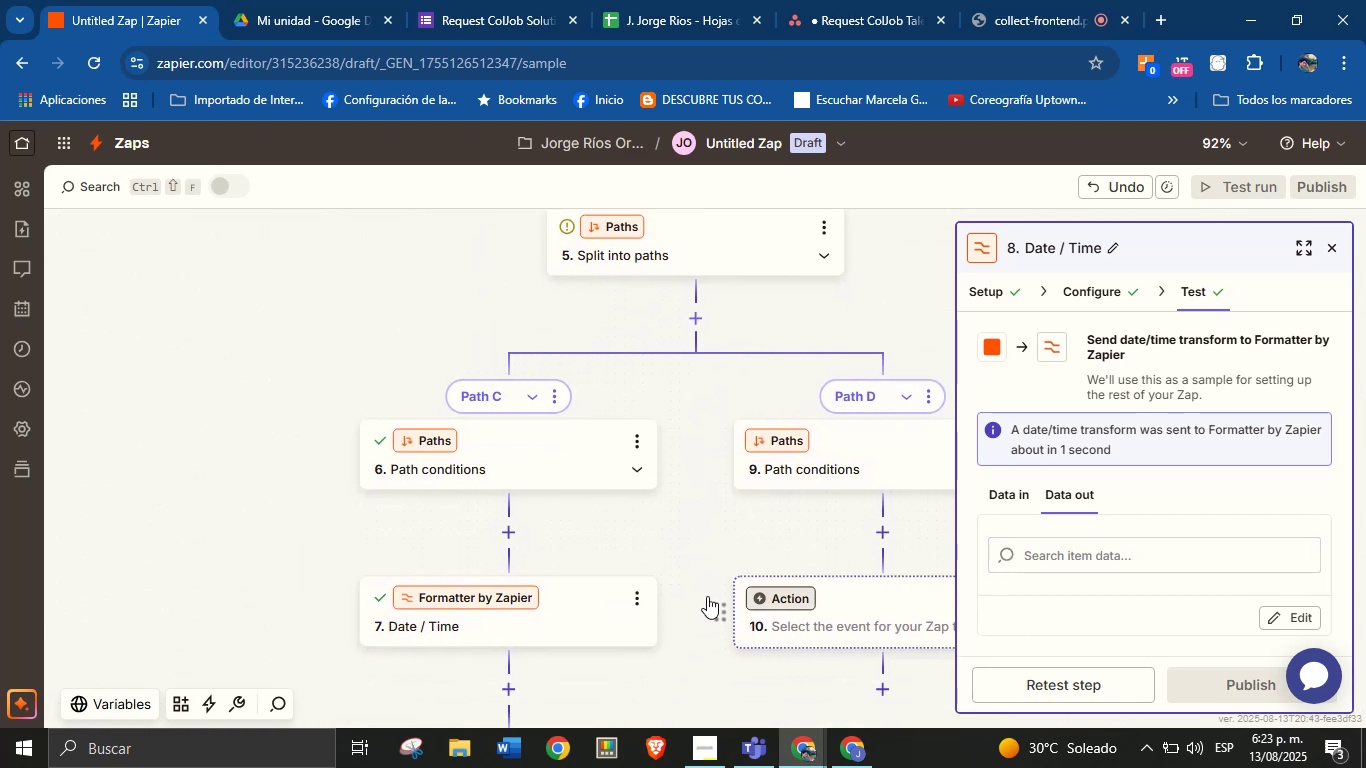 
mouse_move([534, 556])
 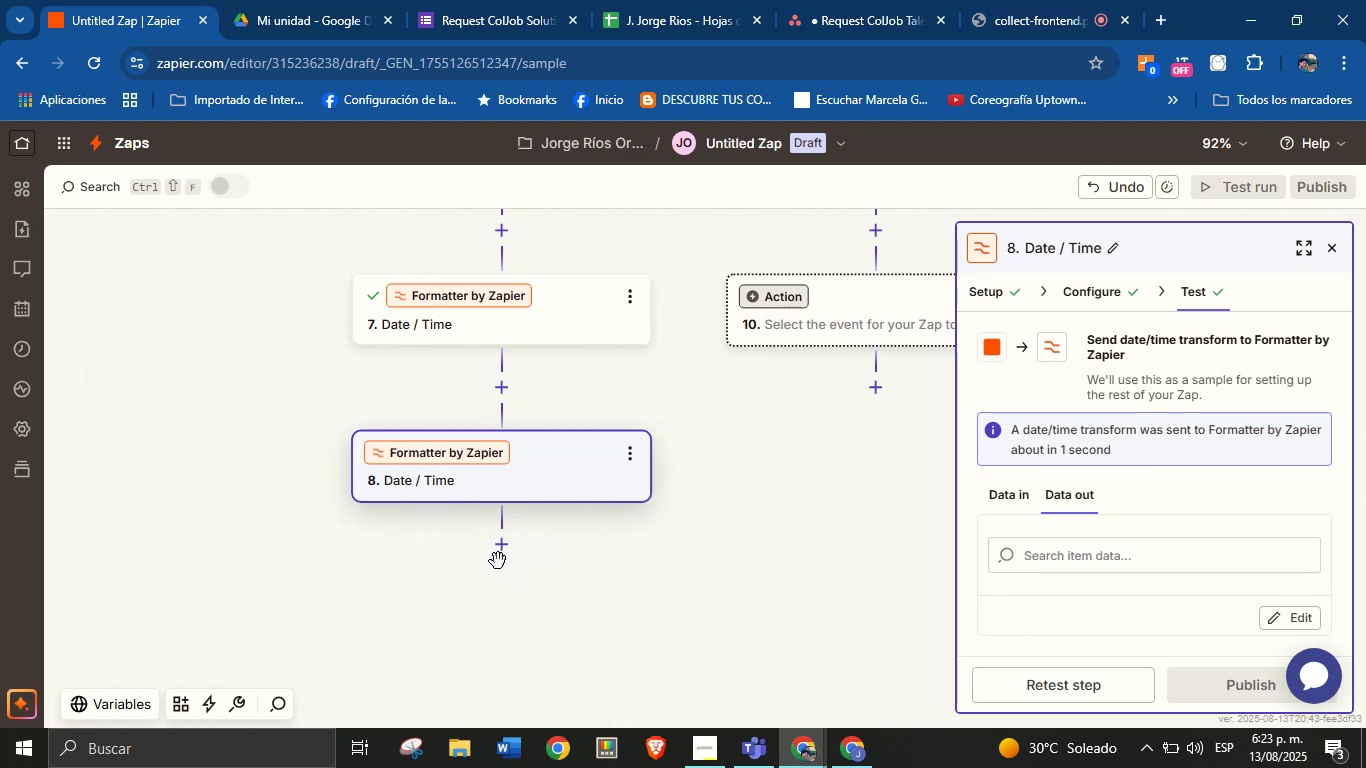 
left_click([502, 548])
 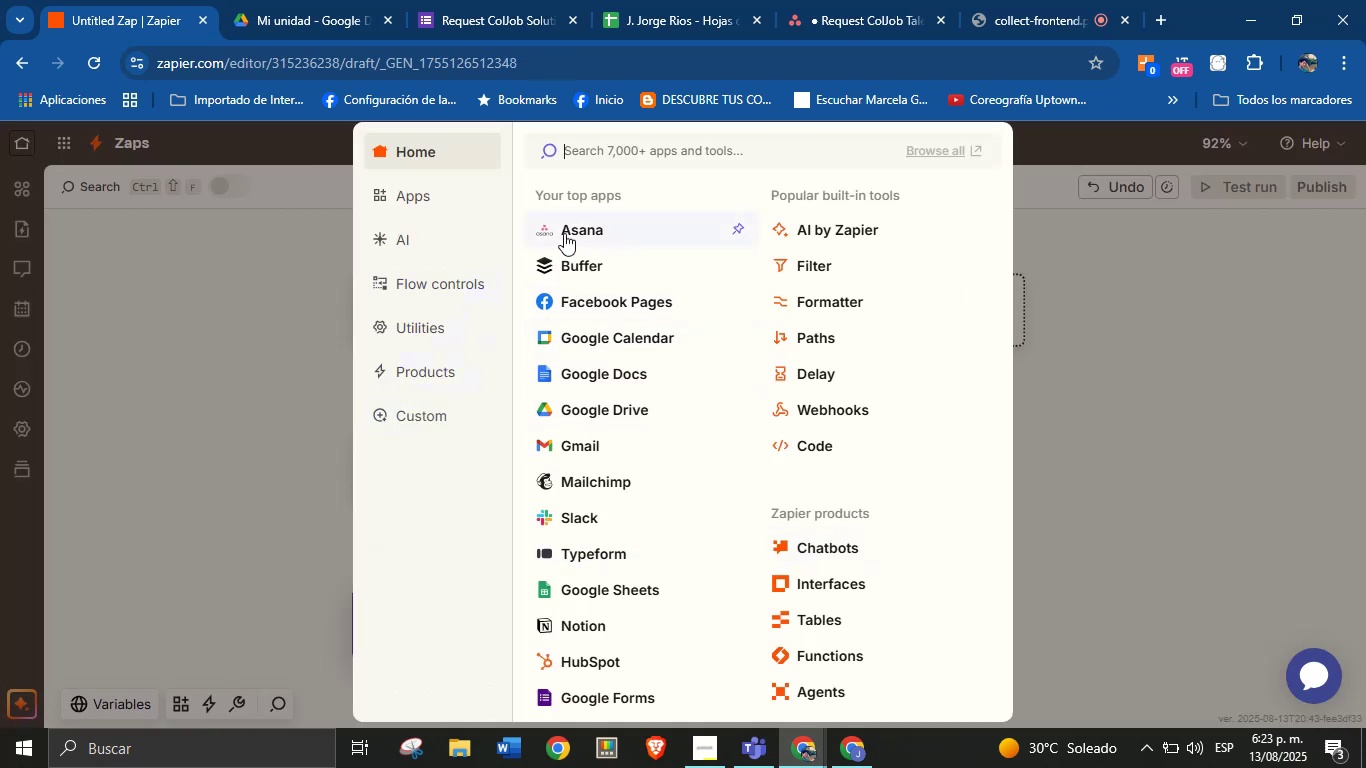 
wait(7.11)
 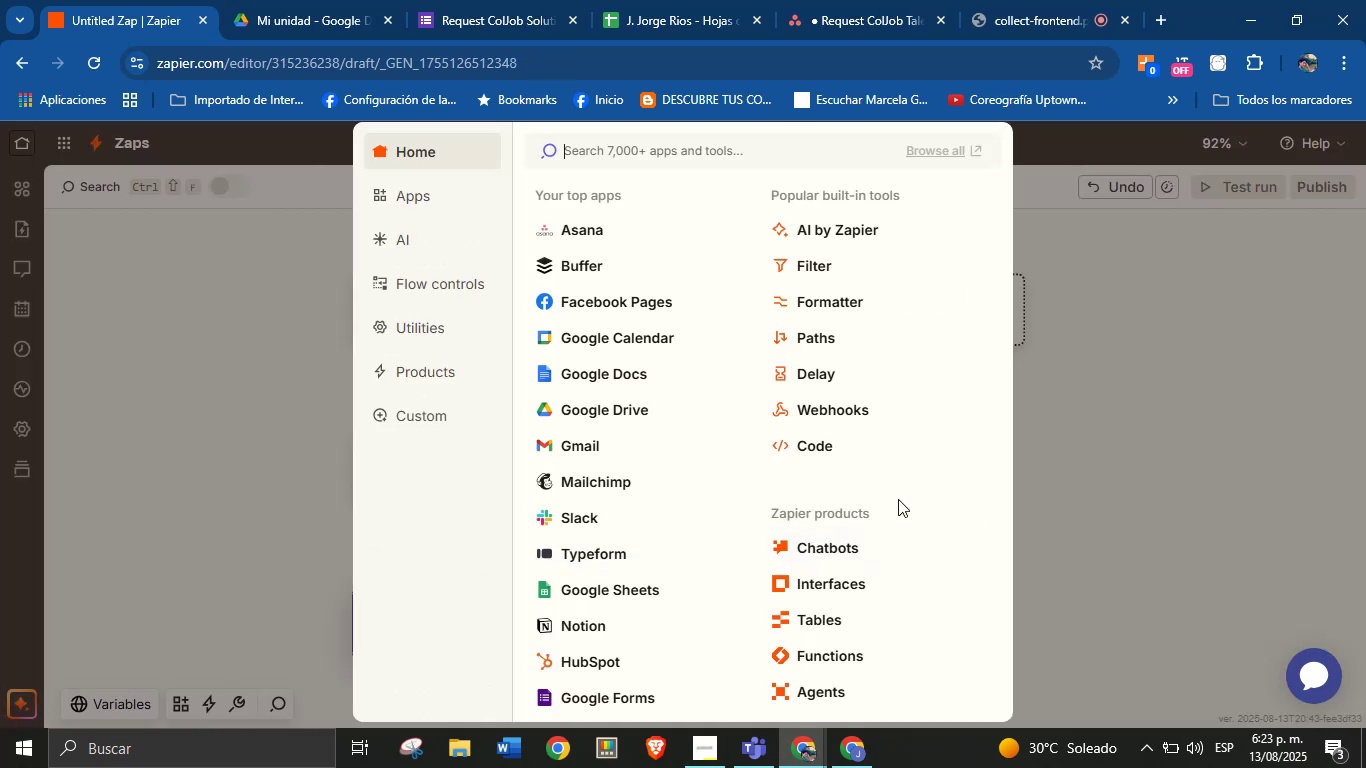 
left_click([624, 344])
 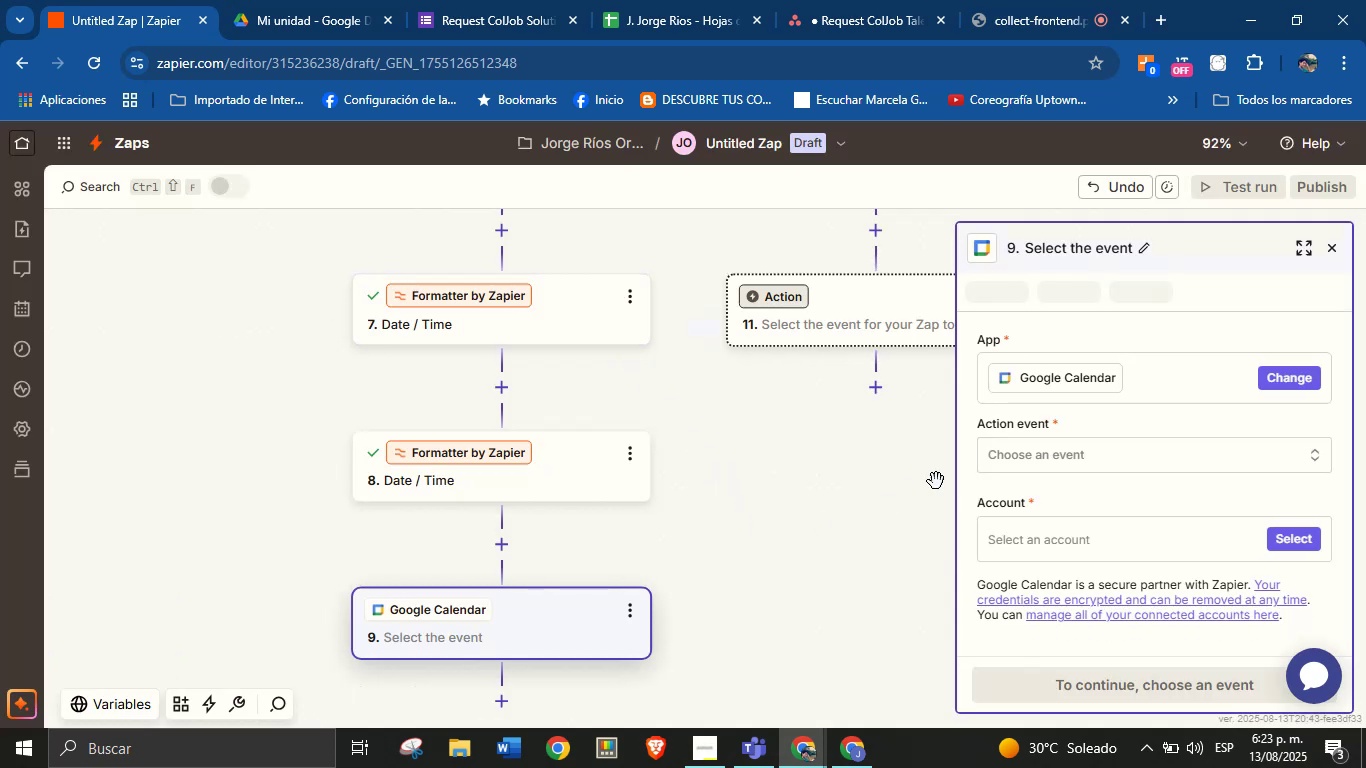 
left_click([1078, 455])
 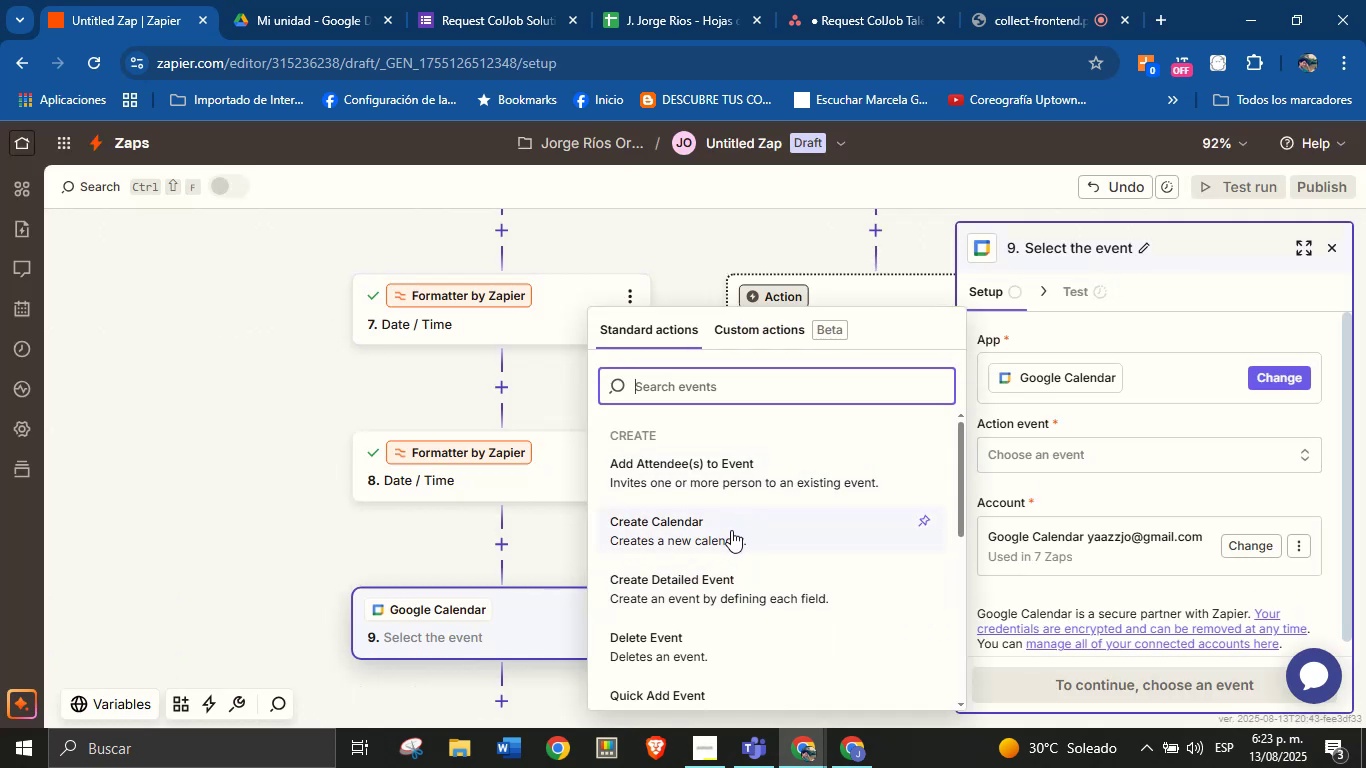 
wait(6.57)
 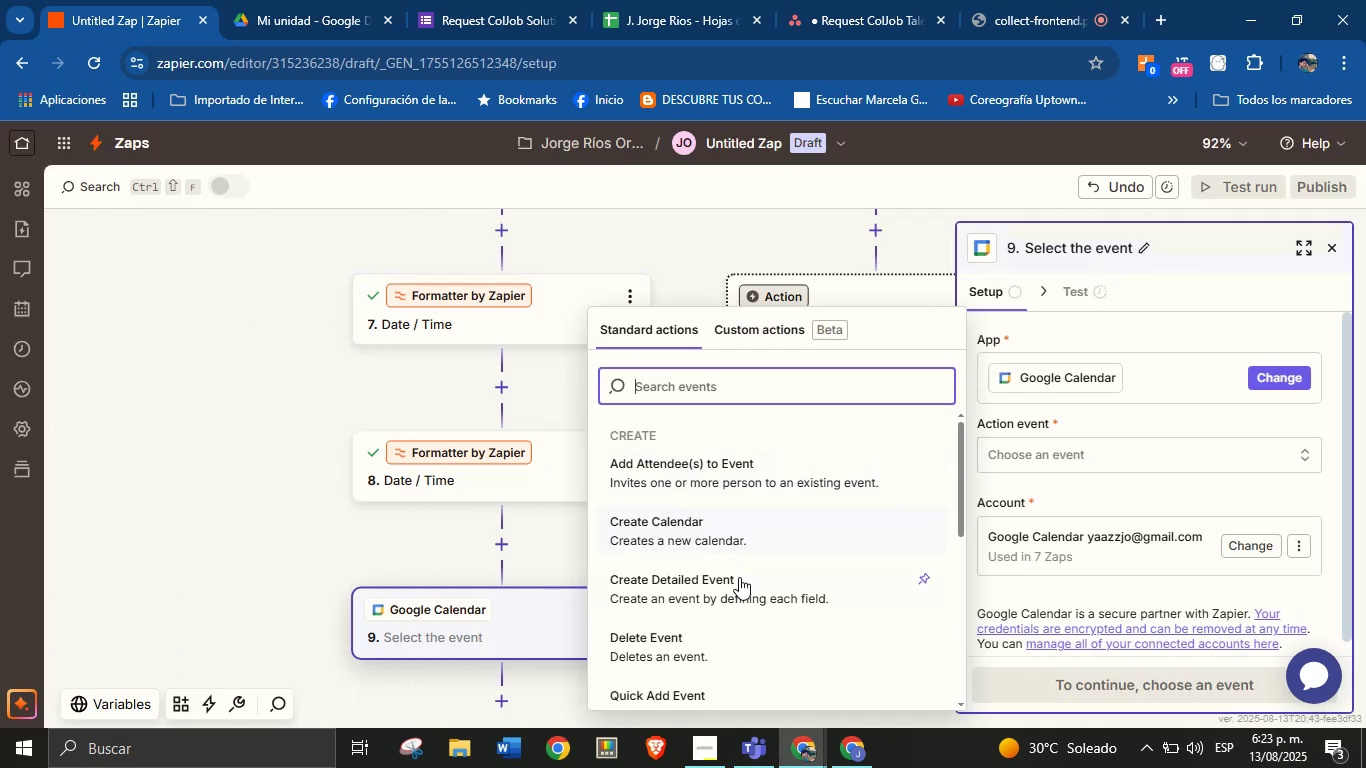 
scroll: coordinate [747, 558], scroll_direction: down, amount: 1.0
 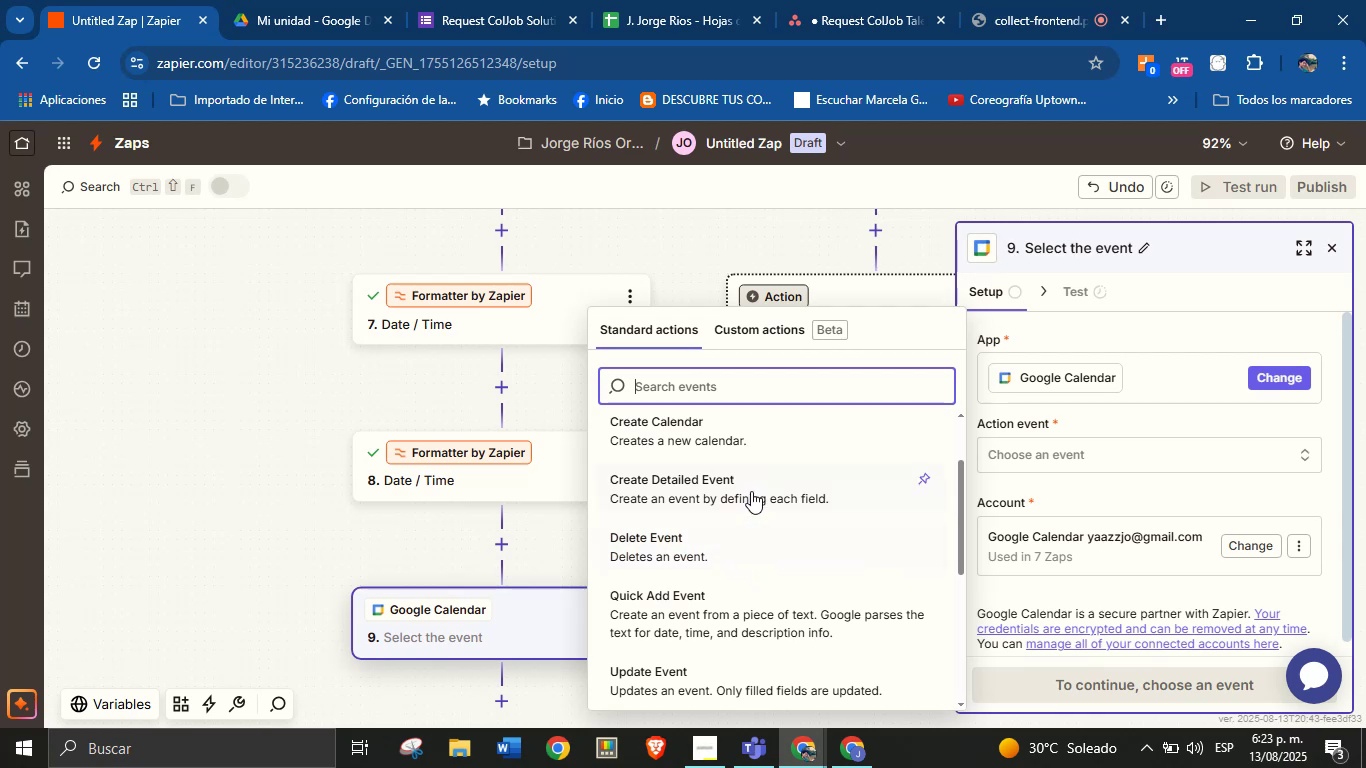 
left_click([759, 493])
 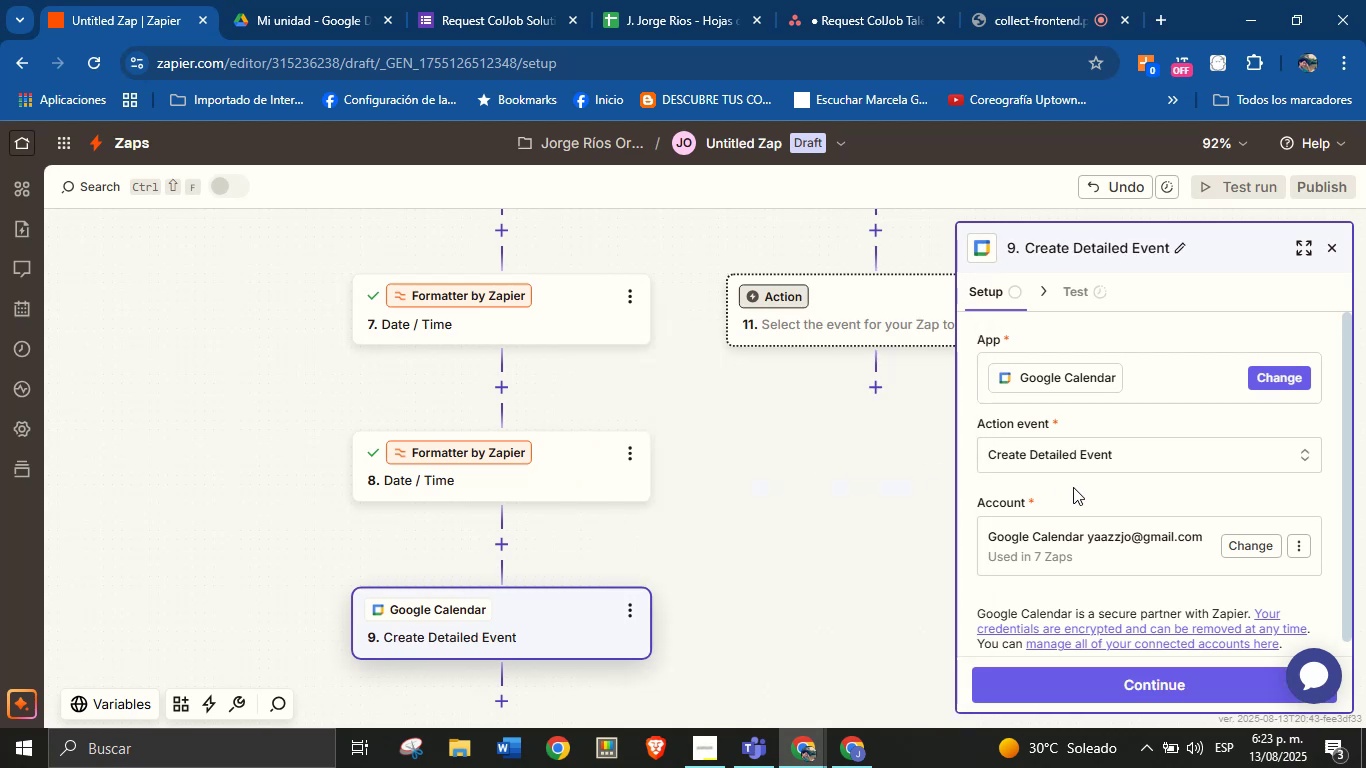 
left_click([1073, 487])
 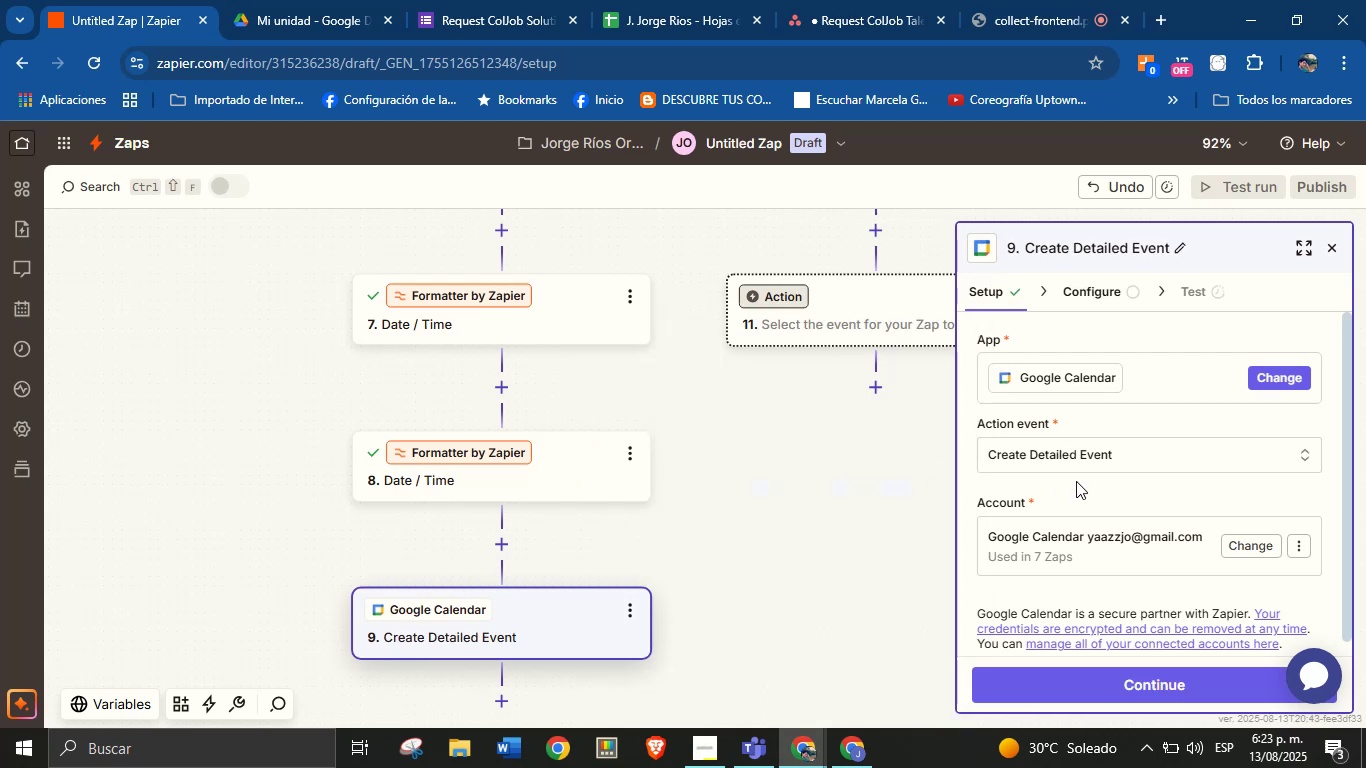 
left_click([1076, 480])
 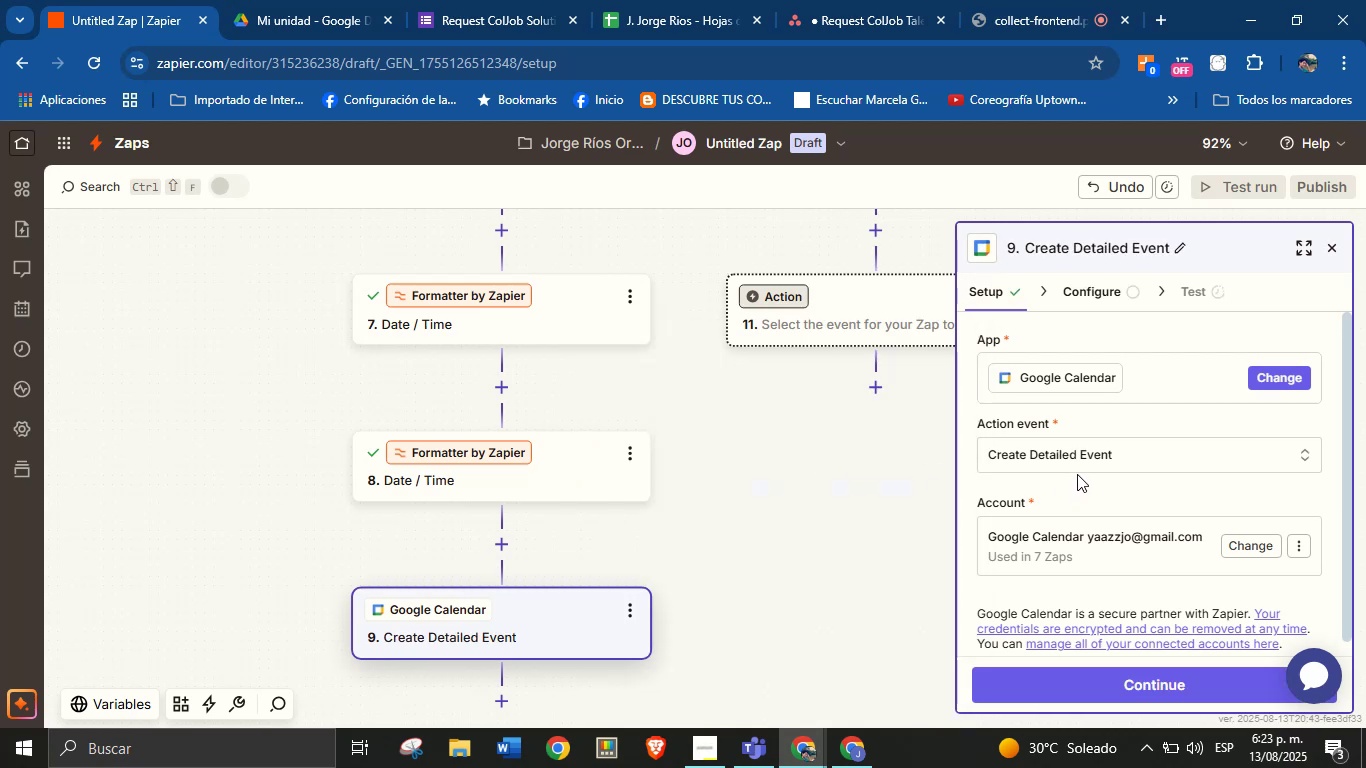 
double_click([1077, 472])
 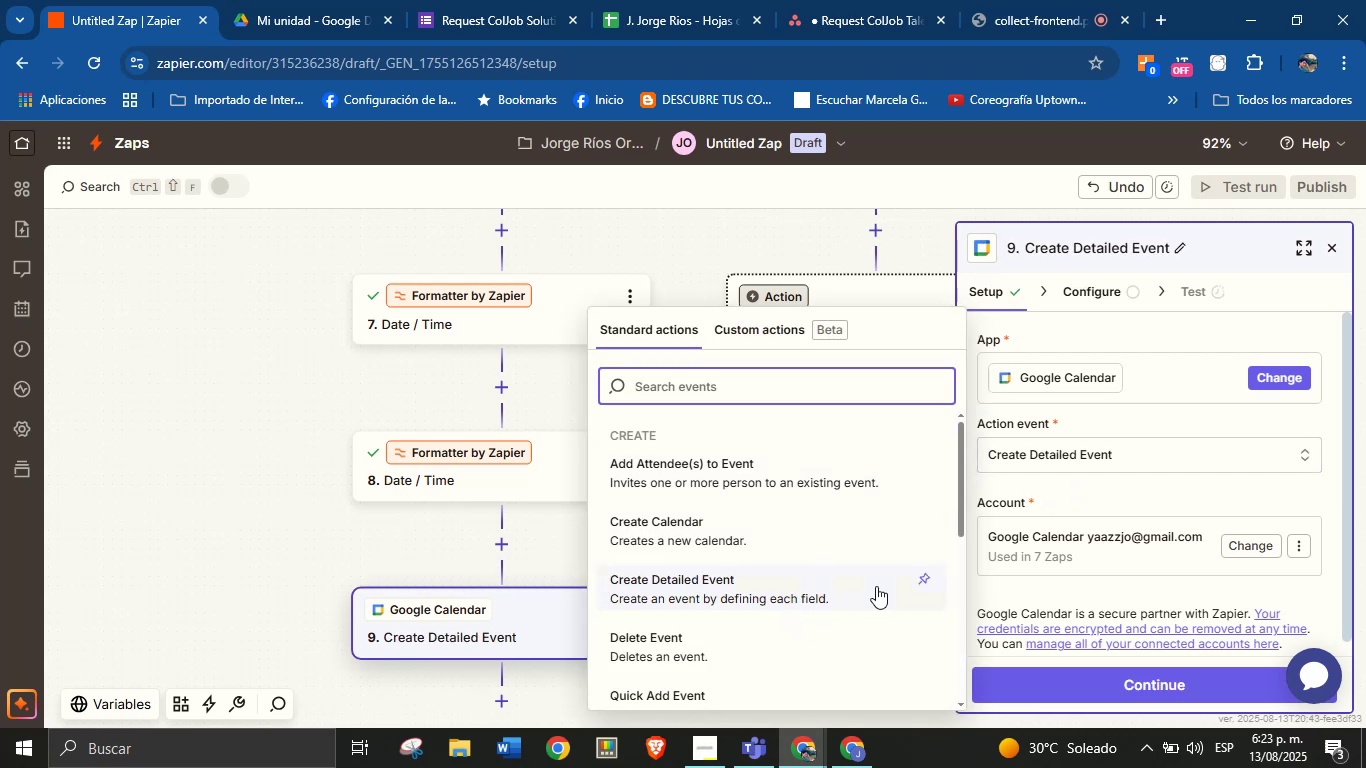 
left_click([1085, 486])
 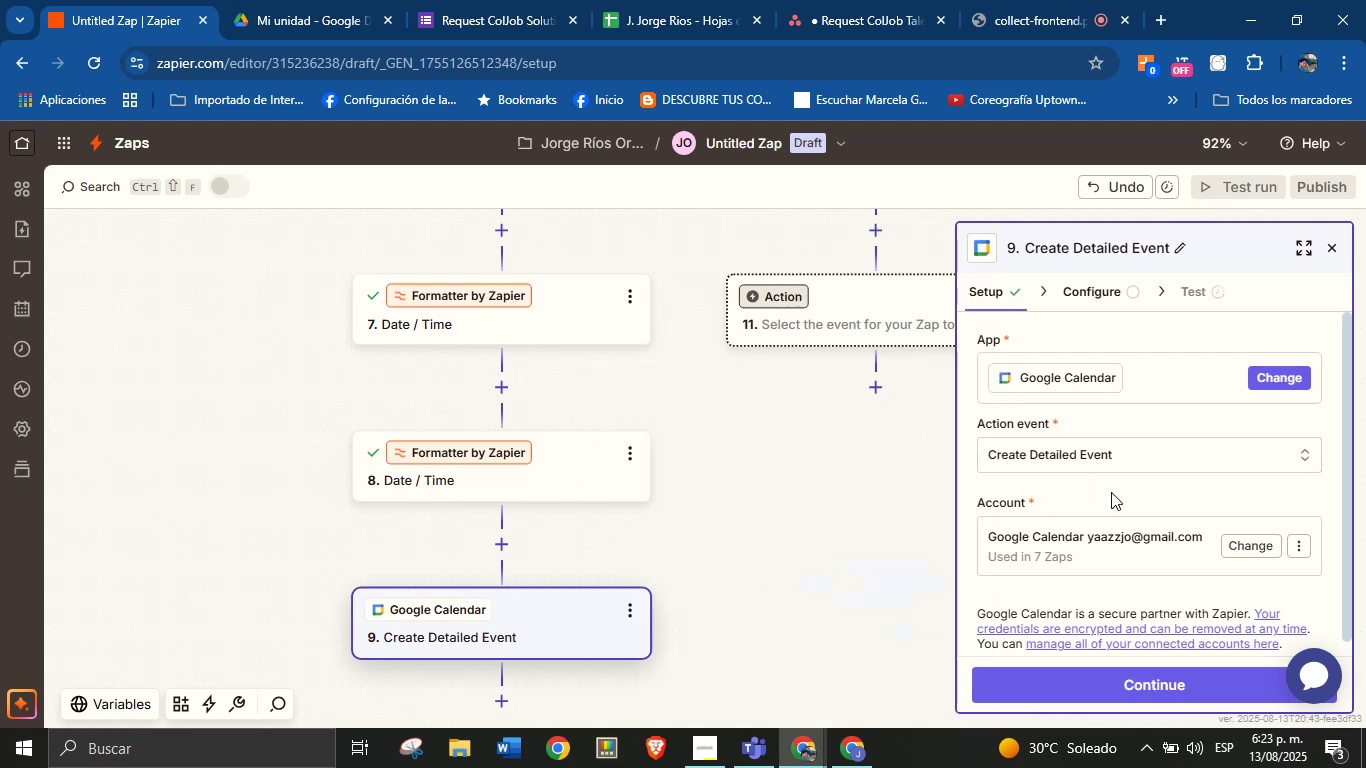 
scroll: coordinate [1158, 574], scroll_direction: down, amount: 2.0
 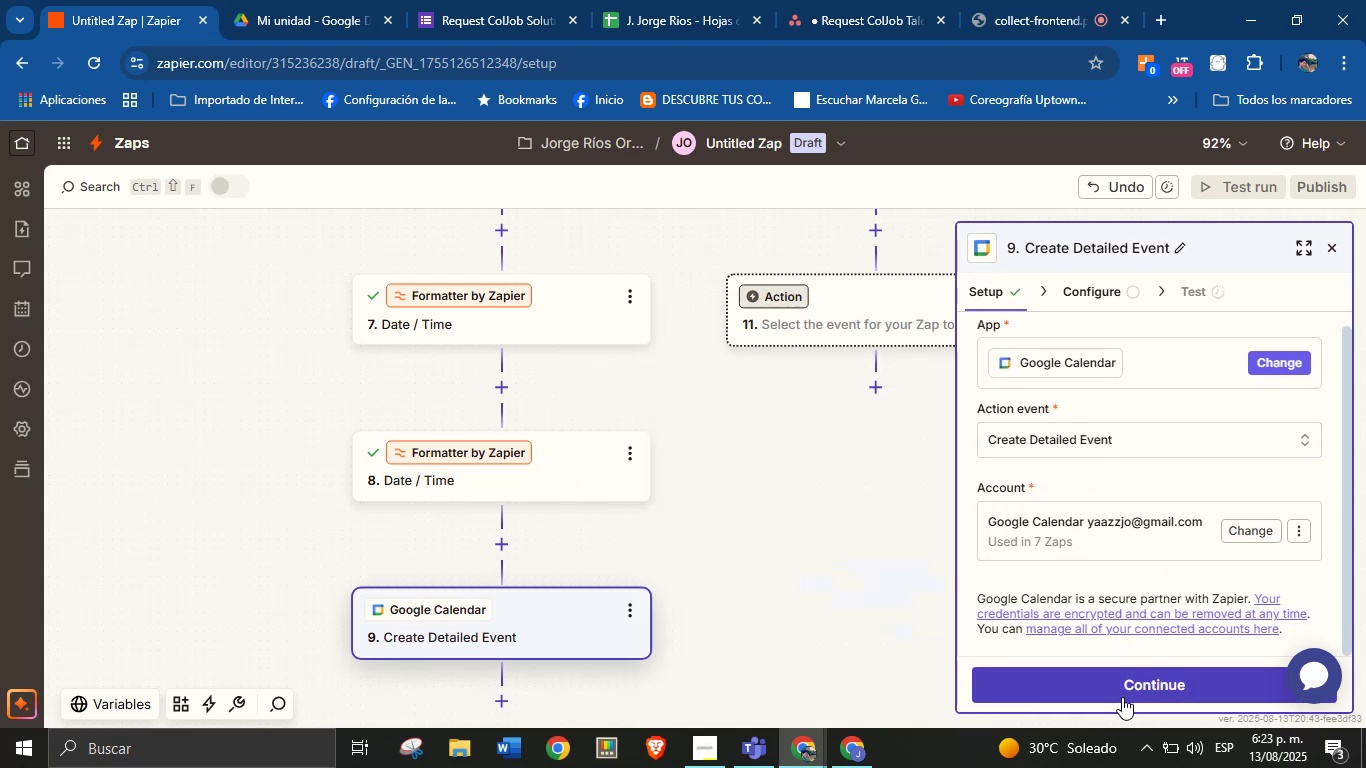 
left_click([1126, 683])
 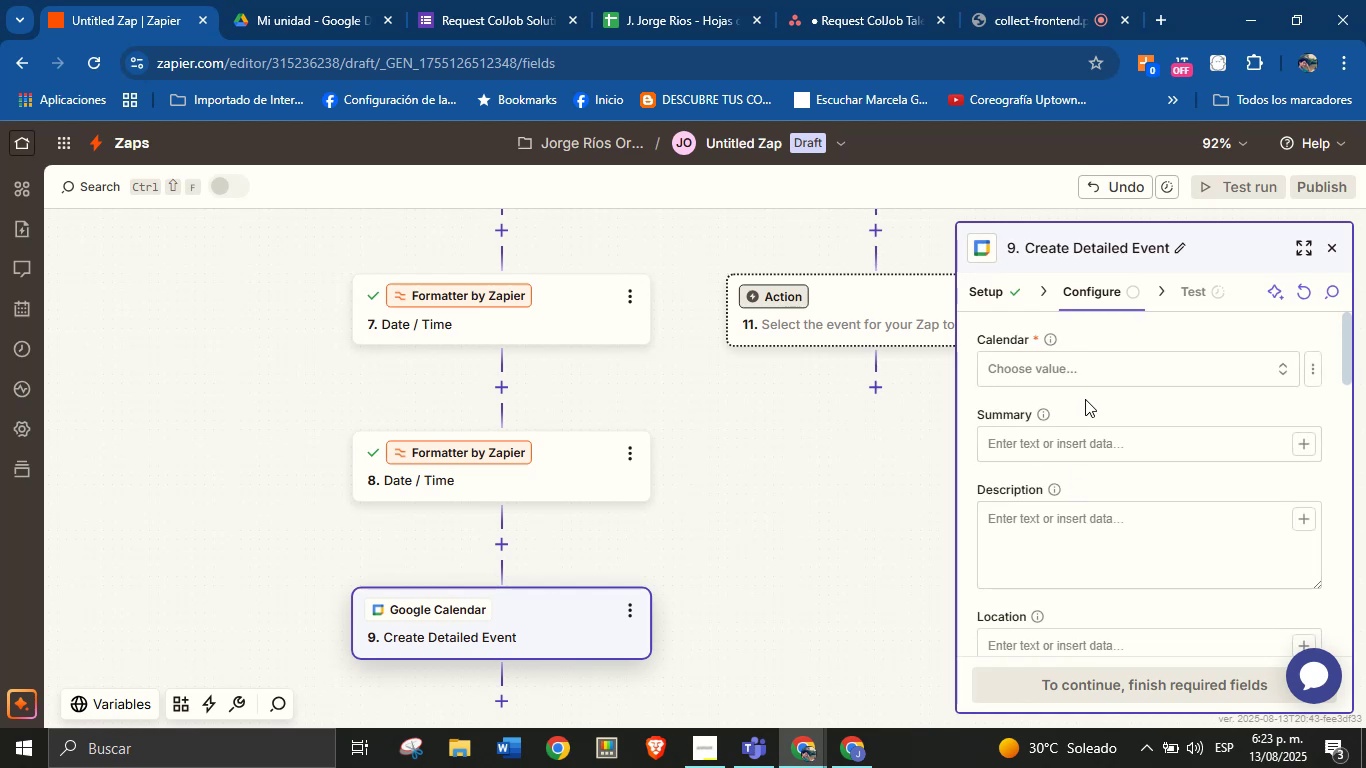 
left_click([1092, 374])
 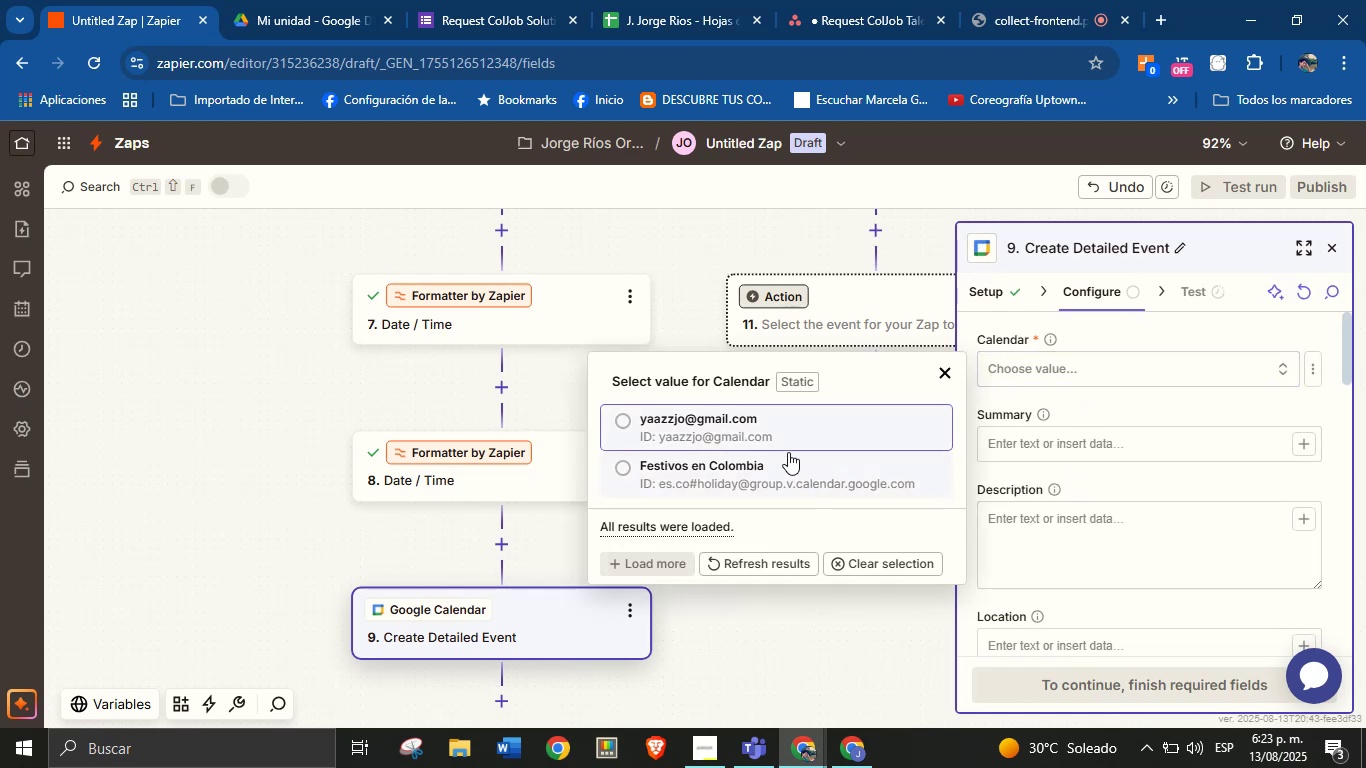 
left_click([786, 440])
 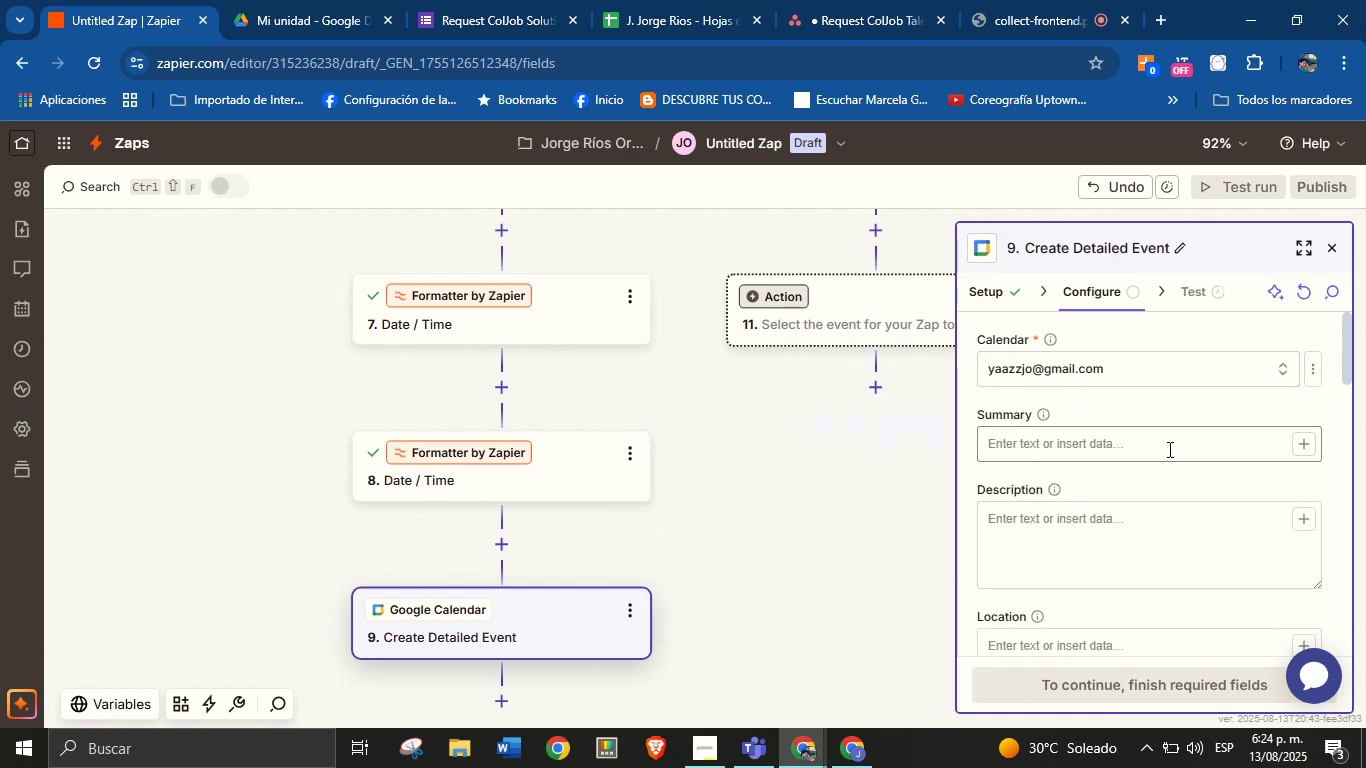 
left_click([1181, 442])
 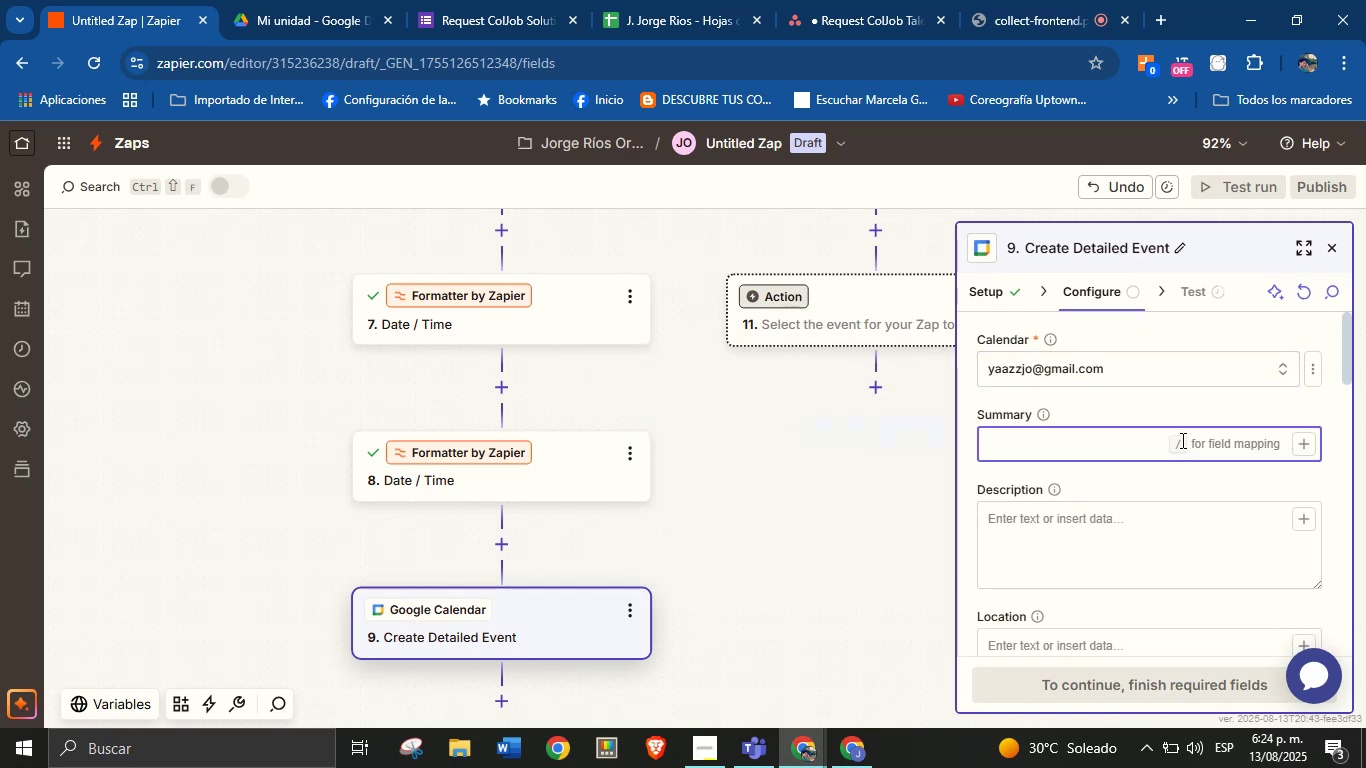 
type(New request type> )
 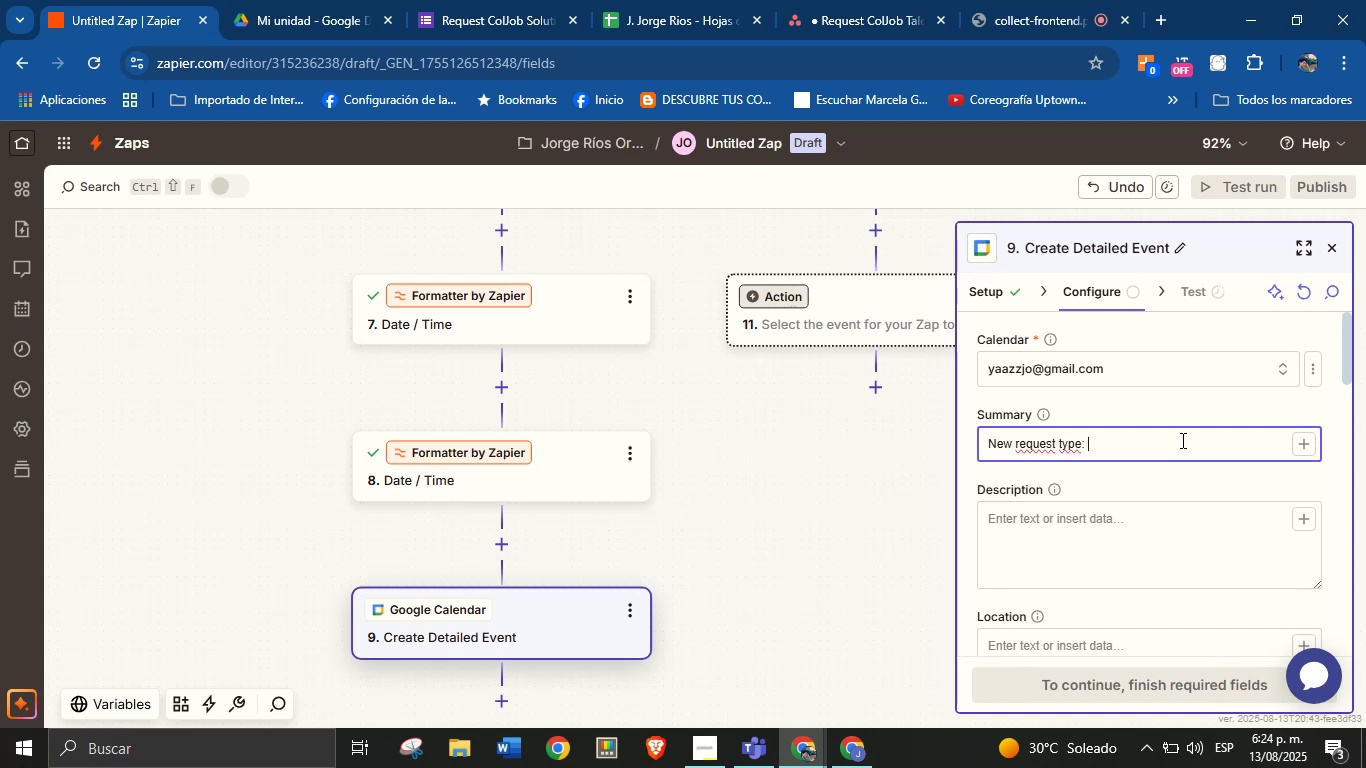 
left_click([1301, 442])
 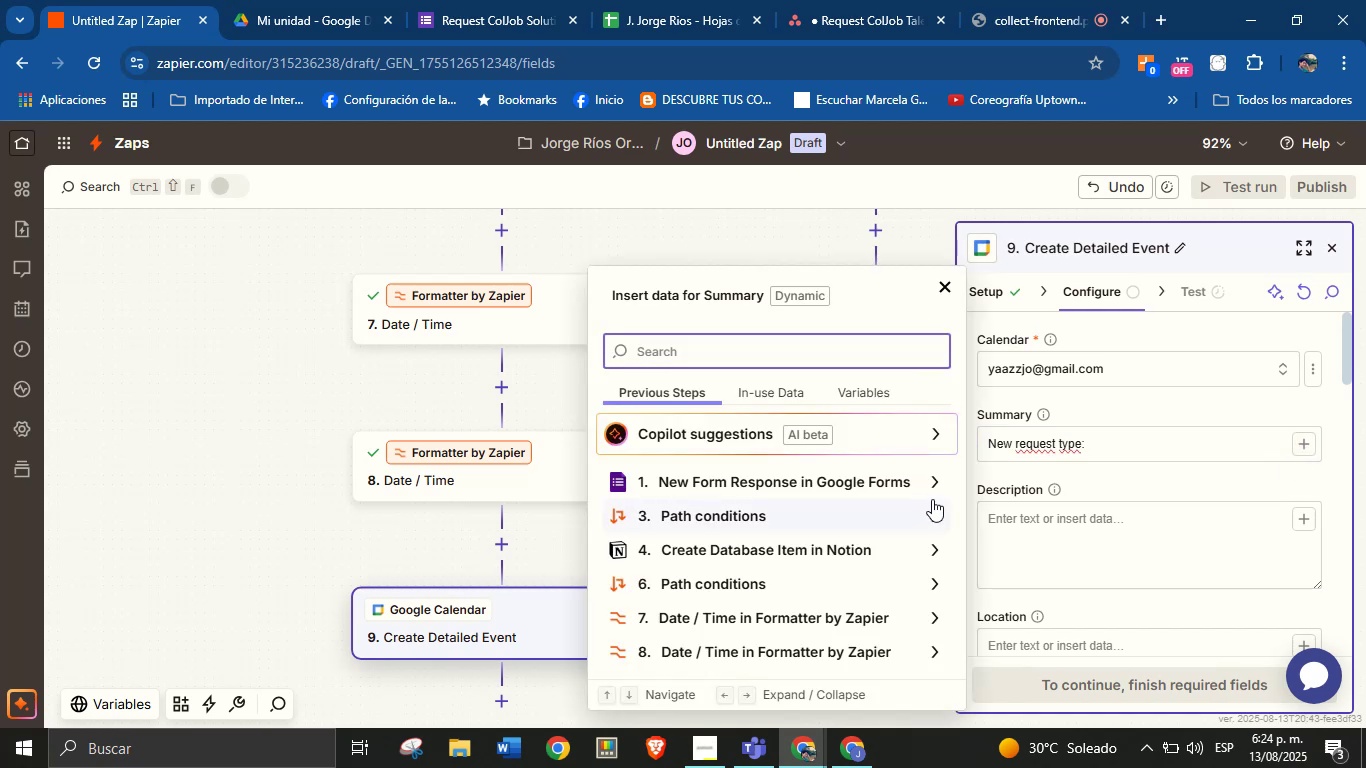 
left_click([937, 486])
 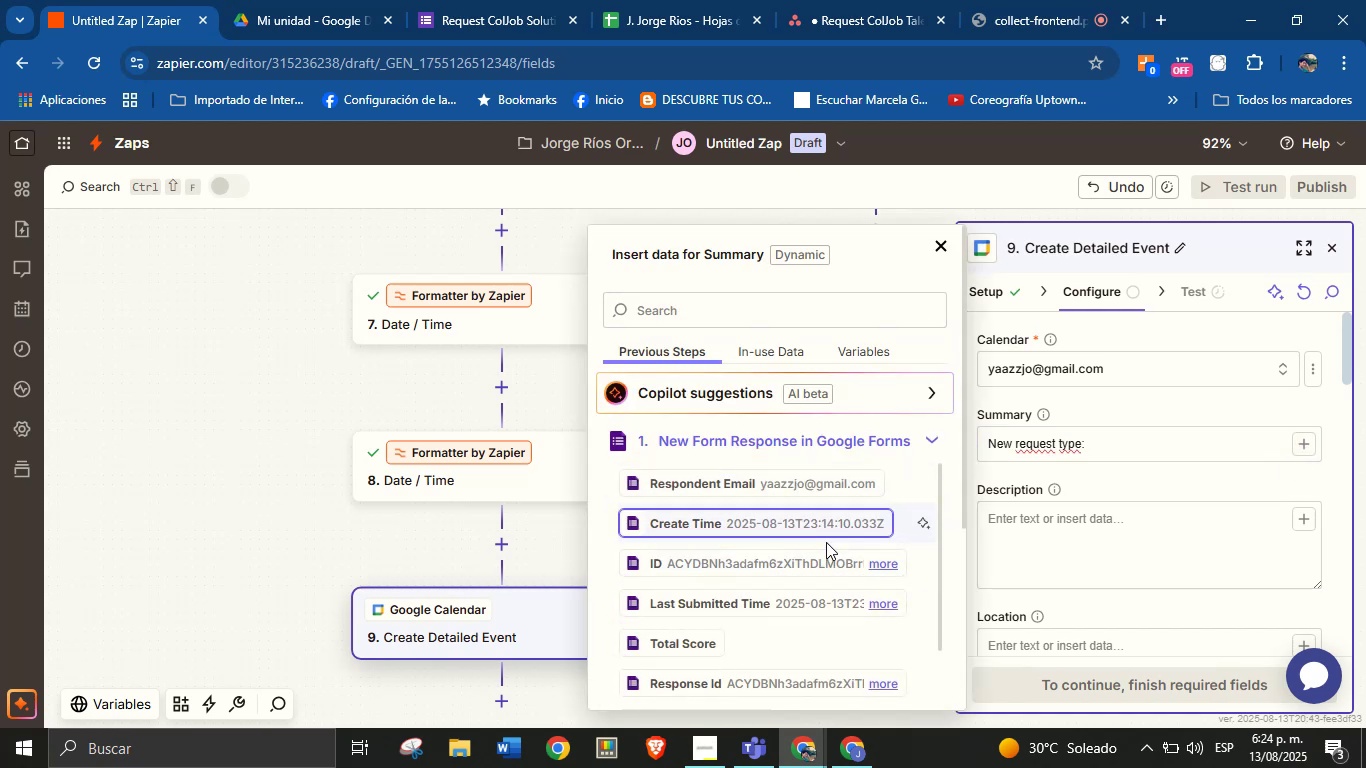 
scroll: coordinate [828, 547], scroll_direction: down, amount: 2.0
 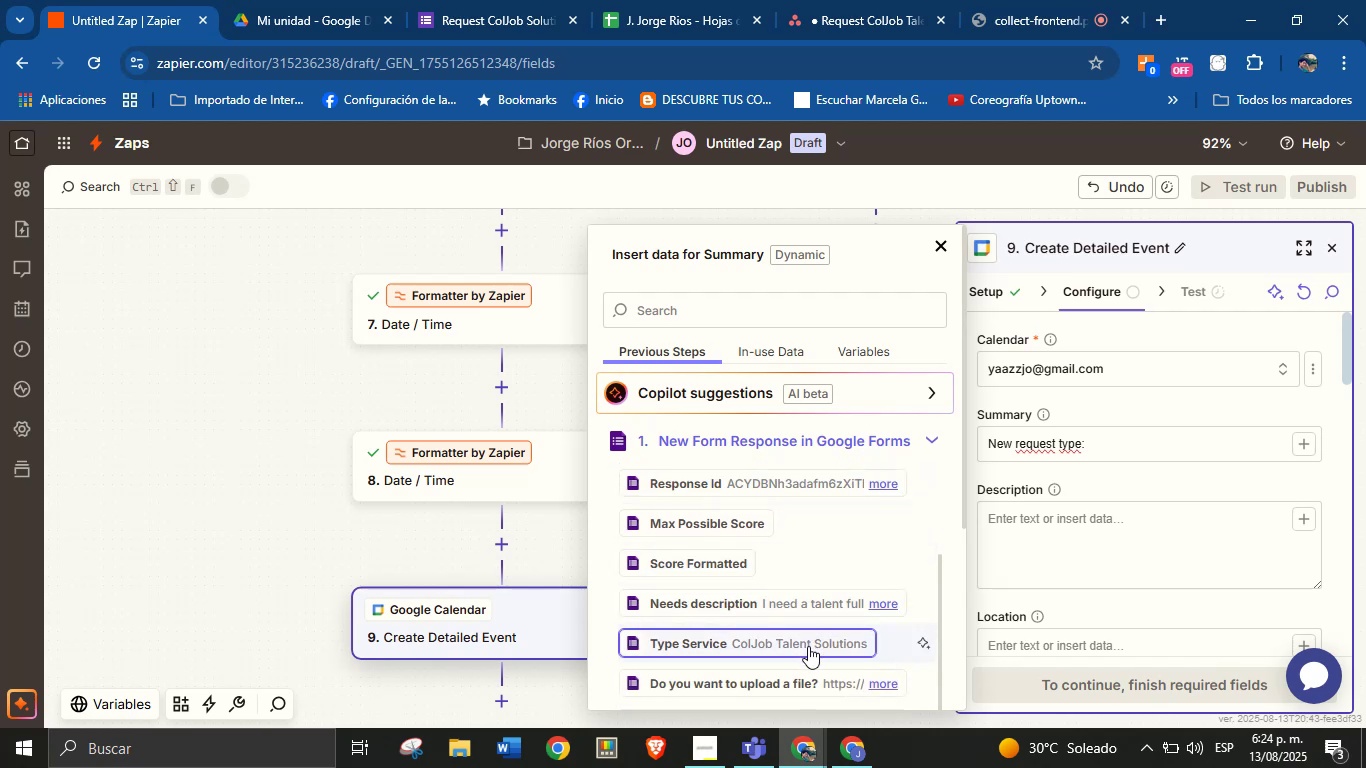 
wait(10.34)
 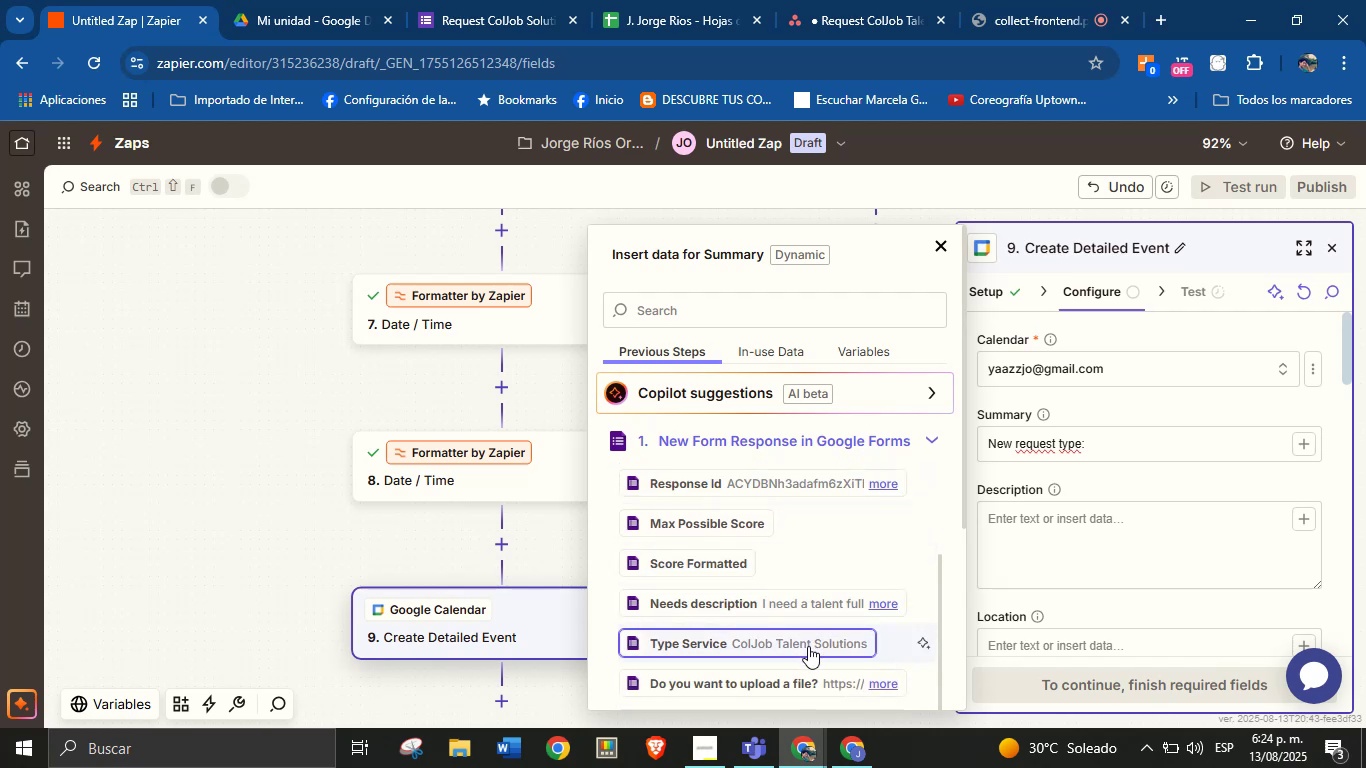 
left_click([817, 640])
 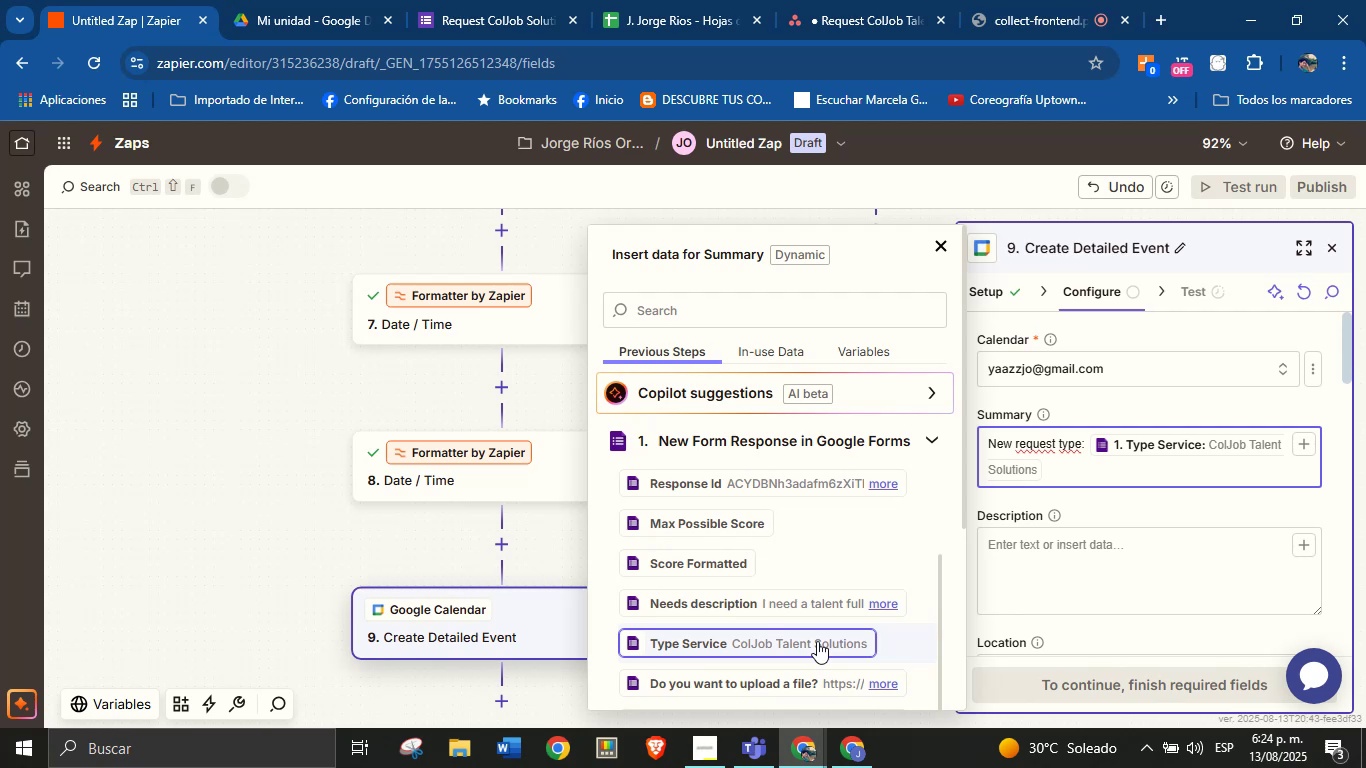 
wait(17.75)
 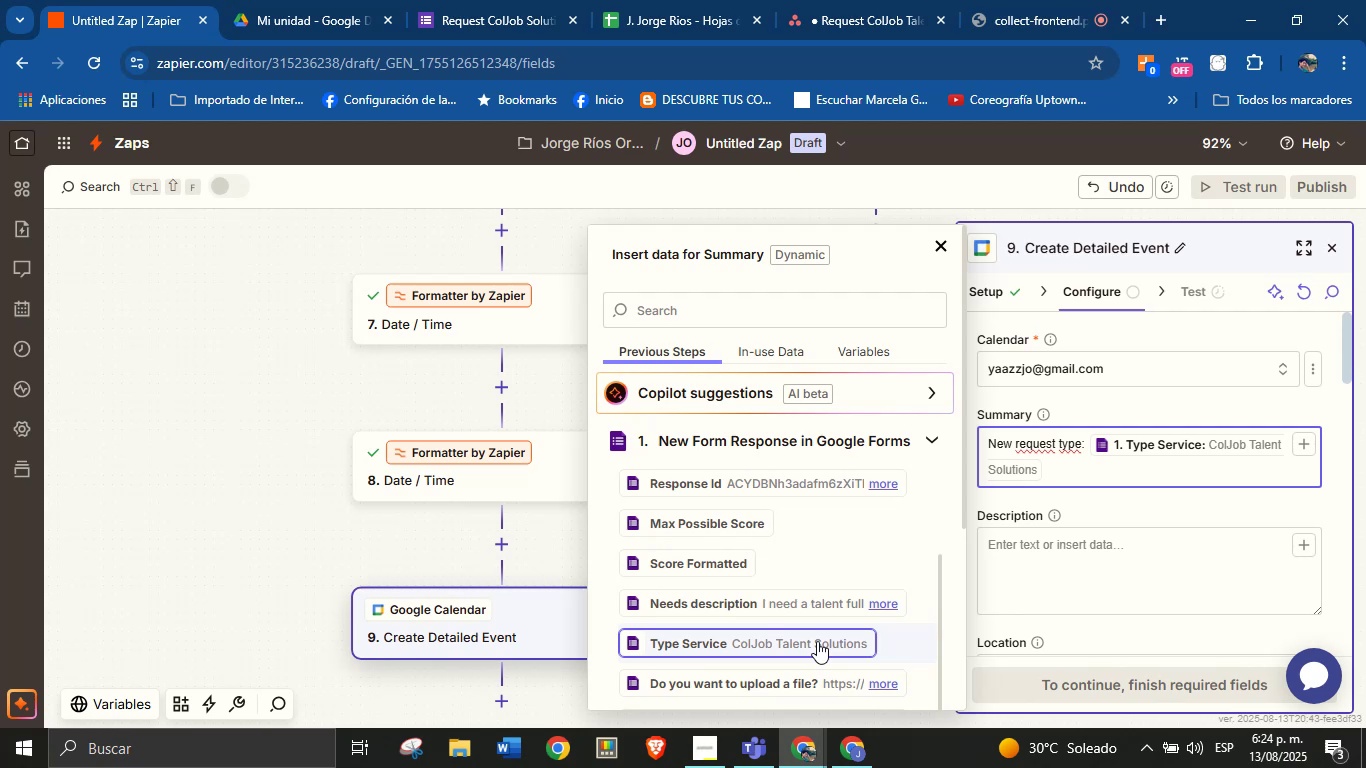 
key(CapsLock)
 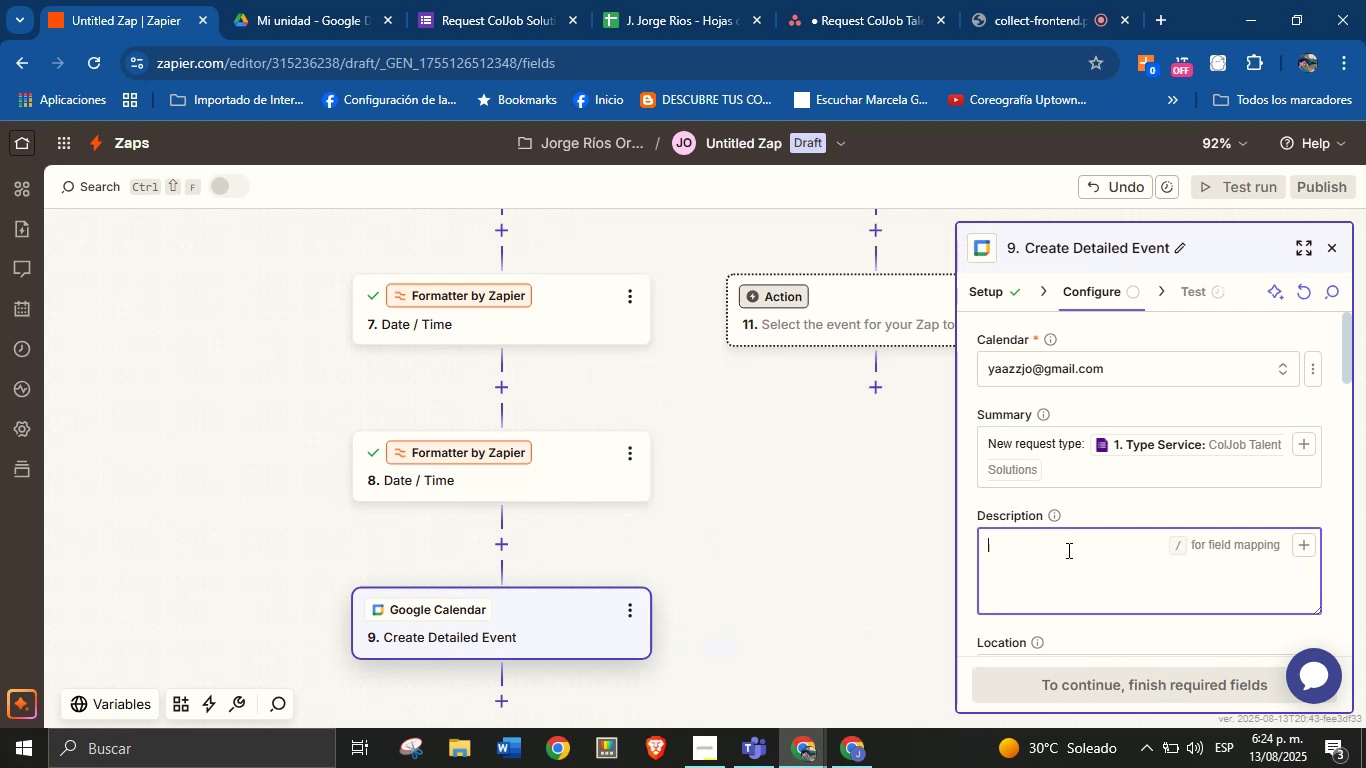 
key(CapsLock)
 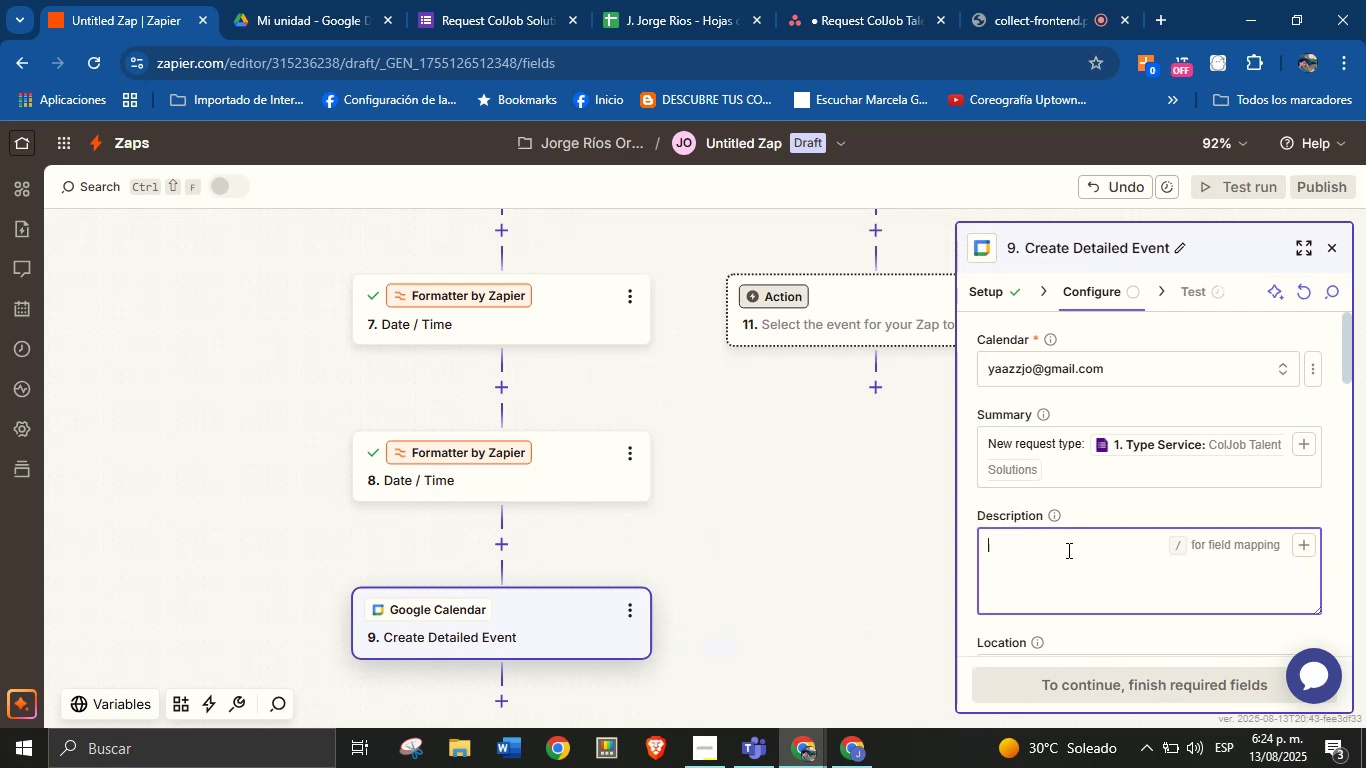 
key(CapsLock)
 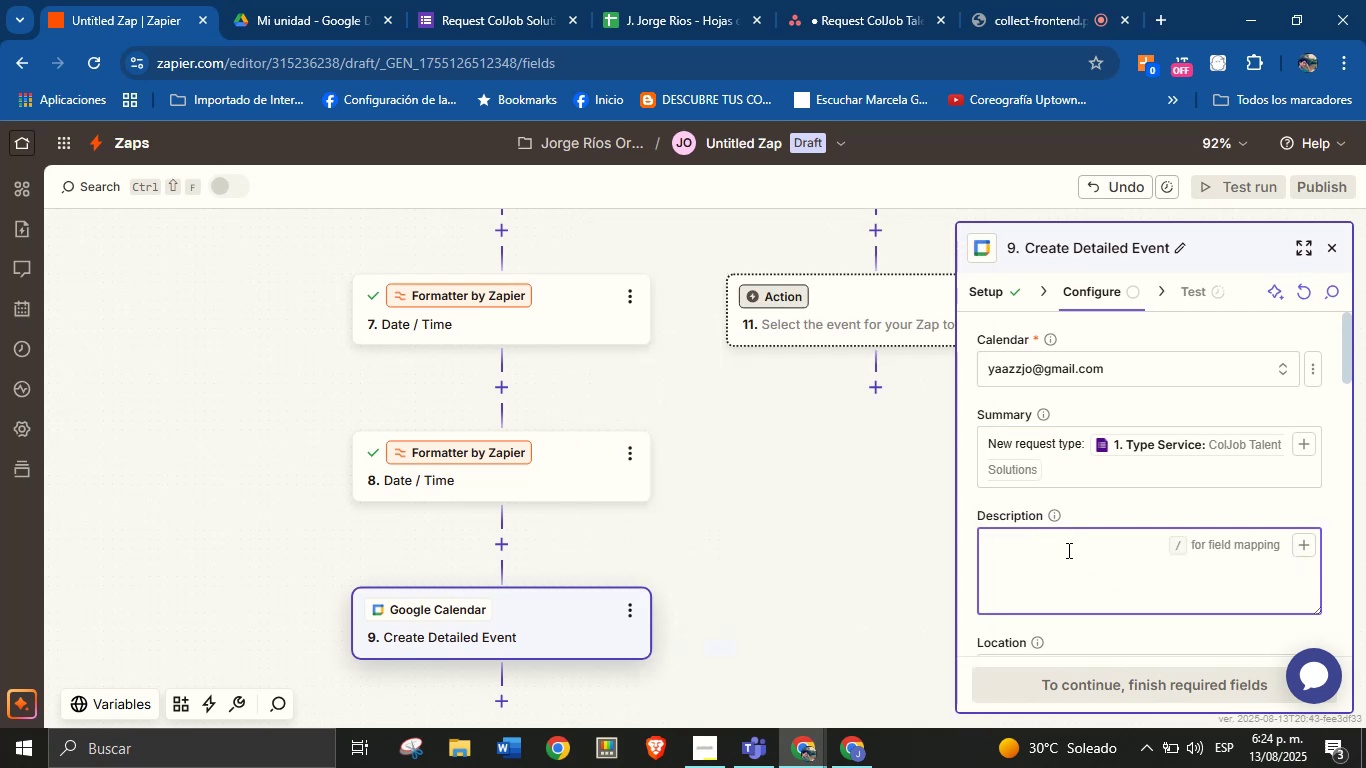 
key(CapsLock)
 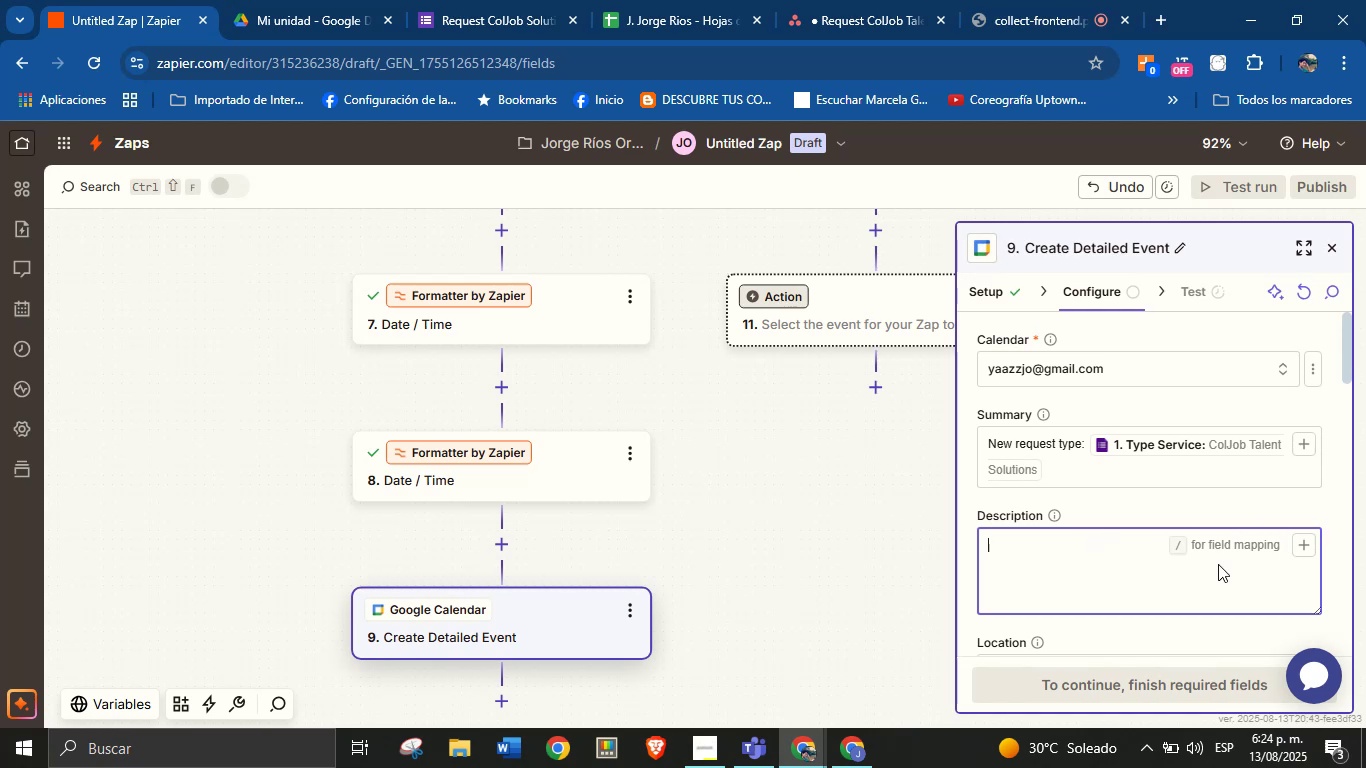 
key(CapsLock)
 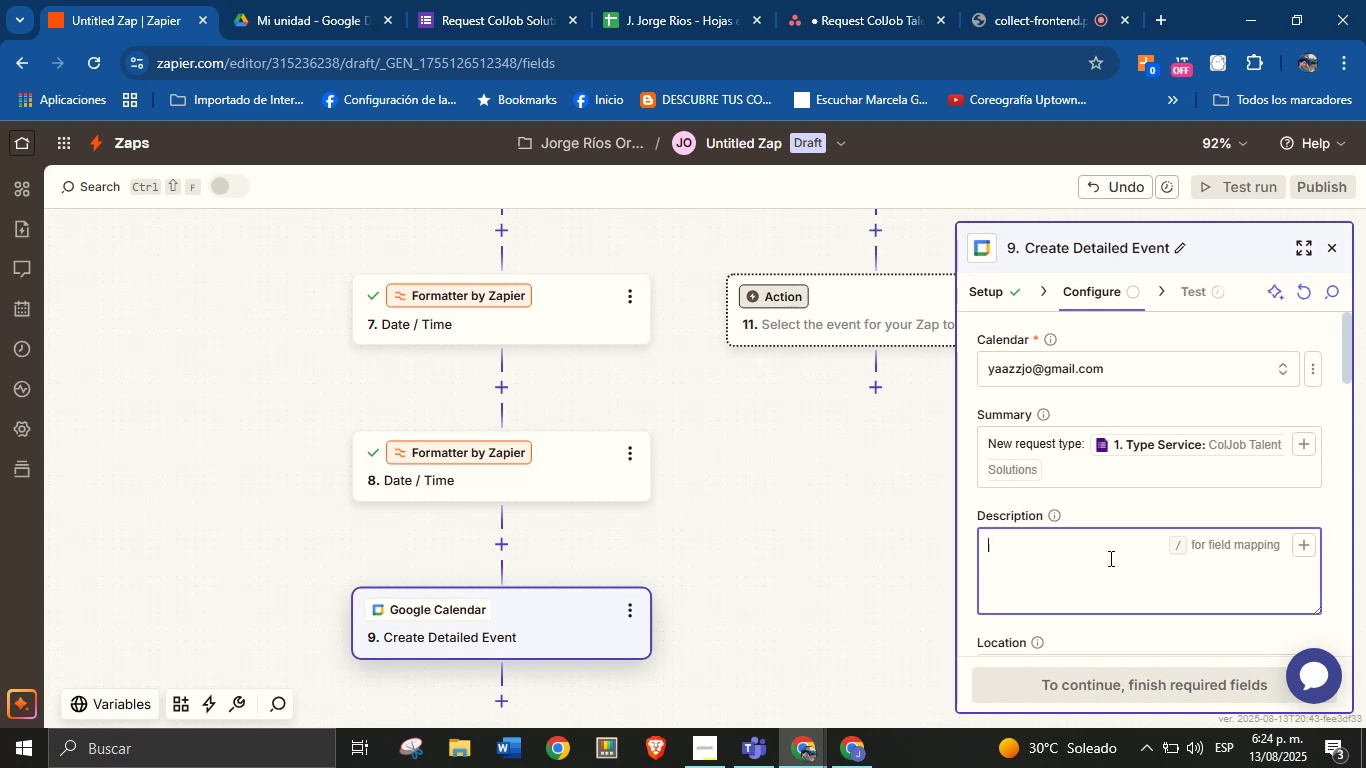 
wait(17.27)
 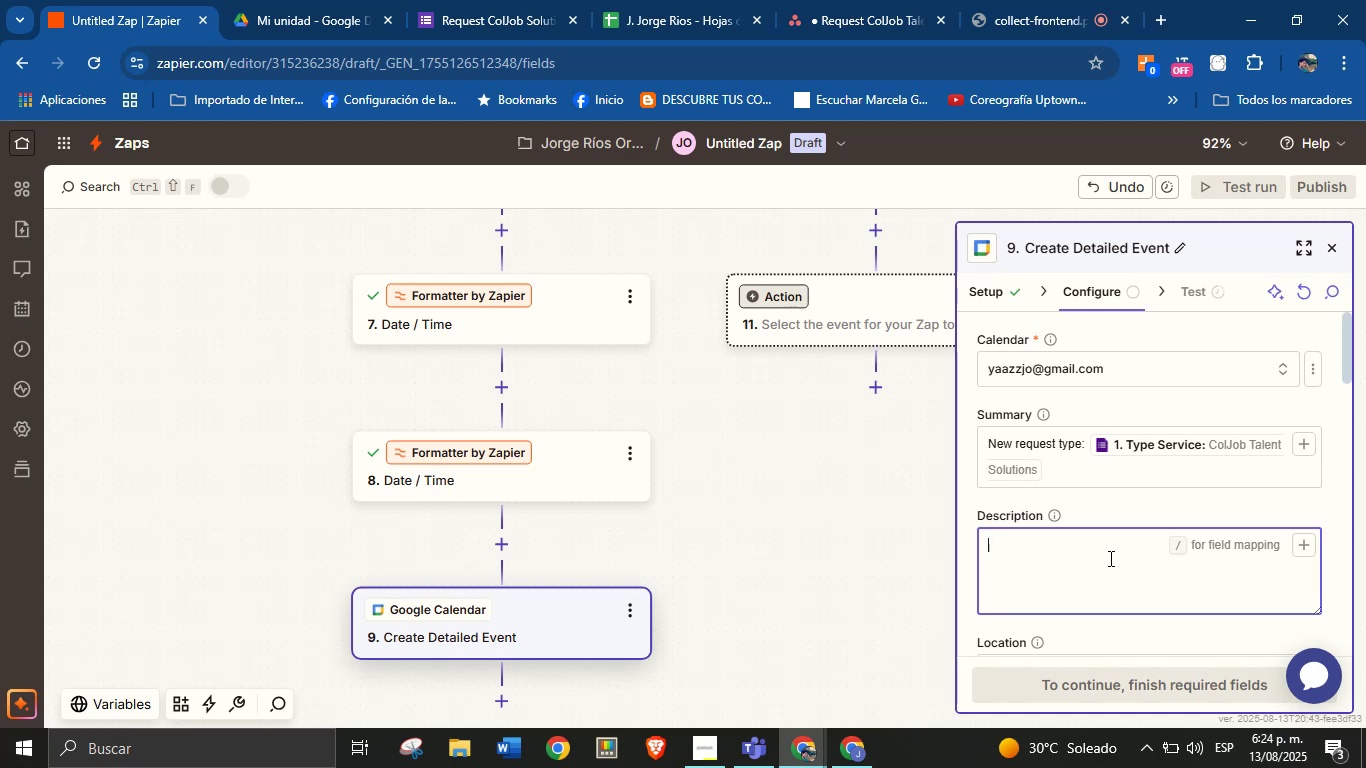 
type(New request.)
 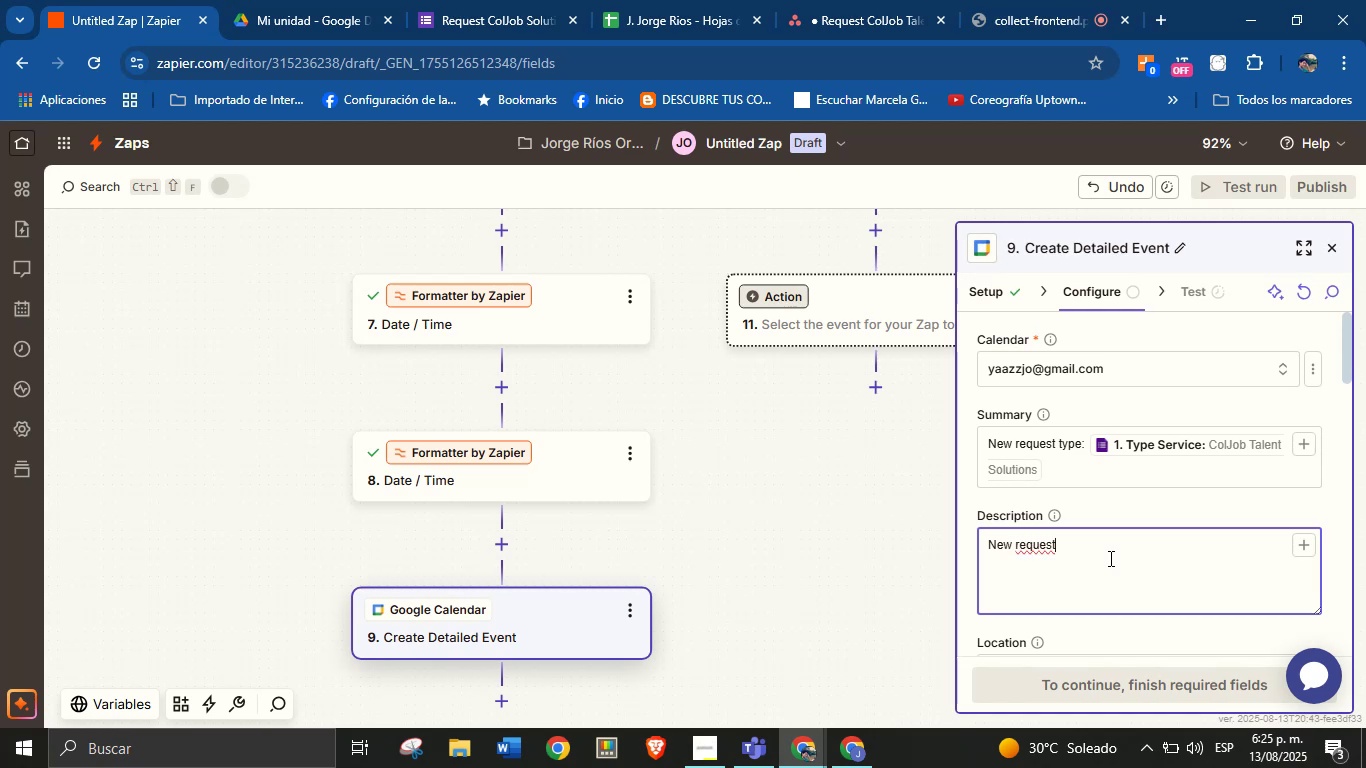 
key(Enter)
 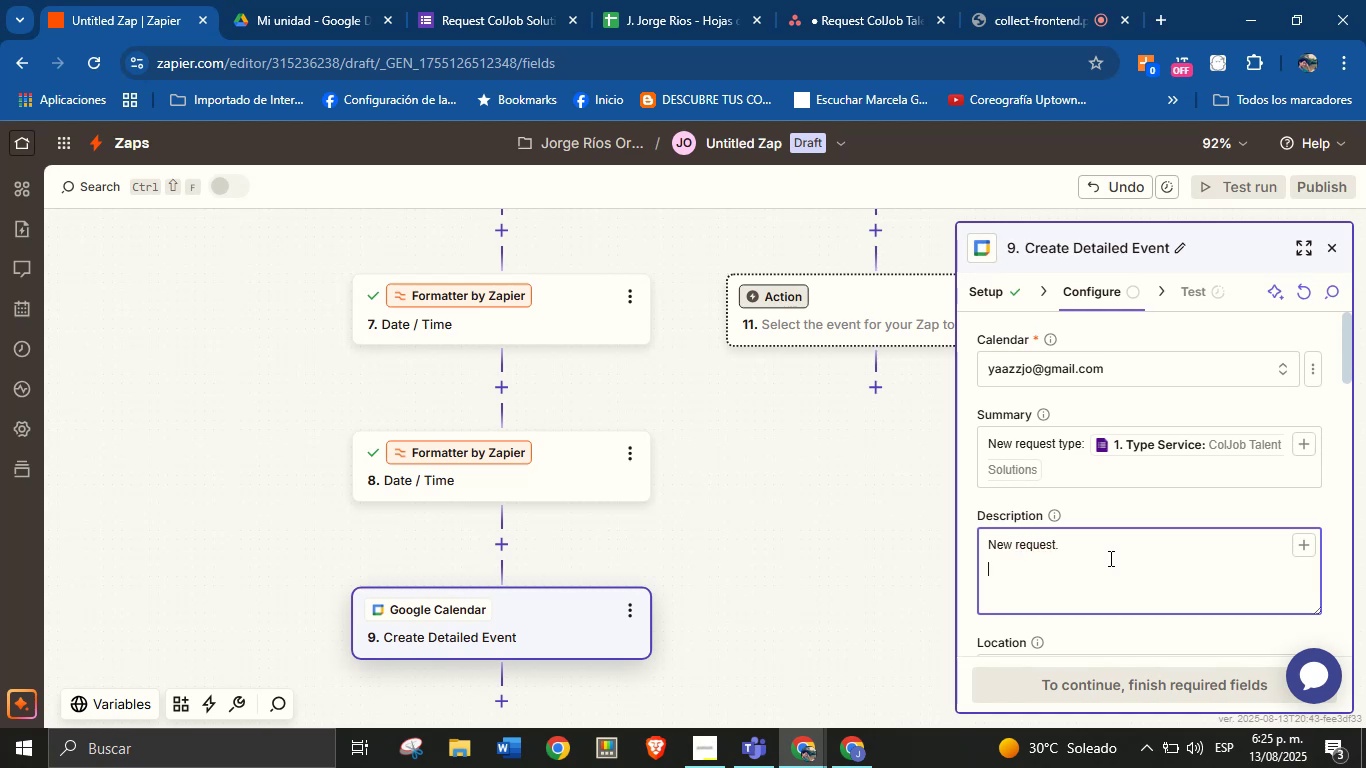 
type(Details>)
 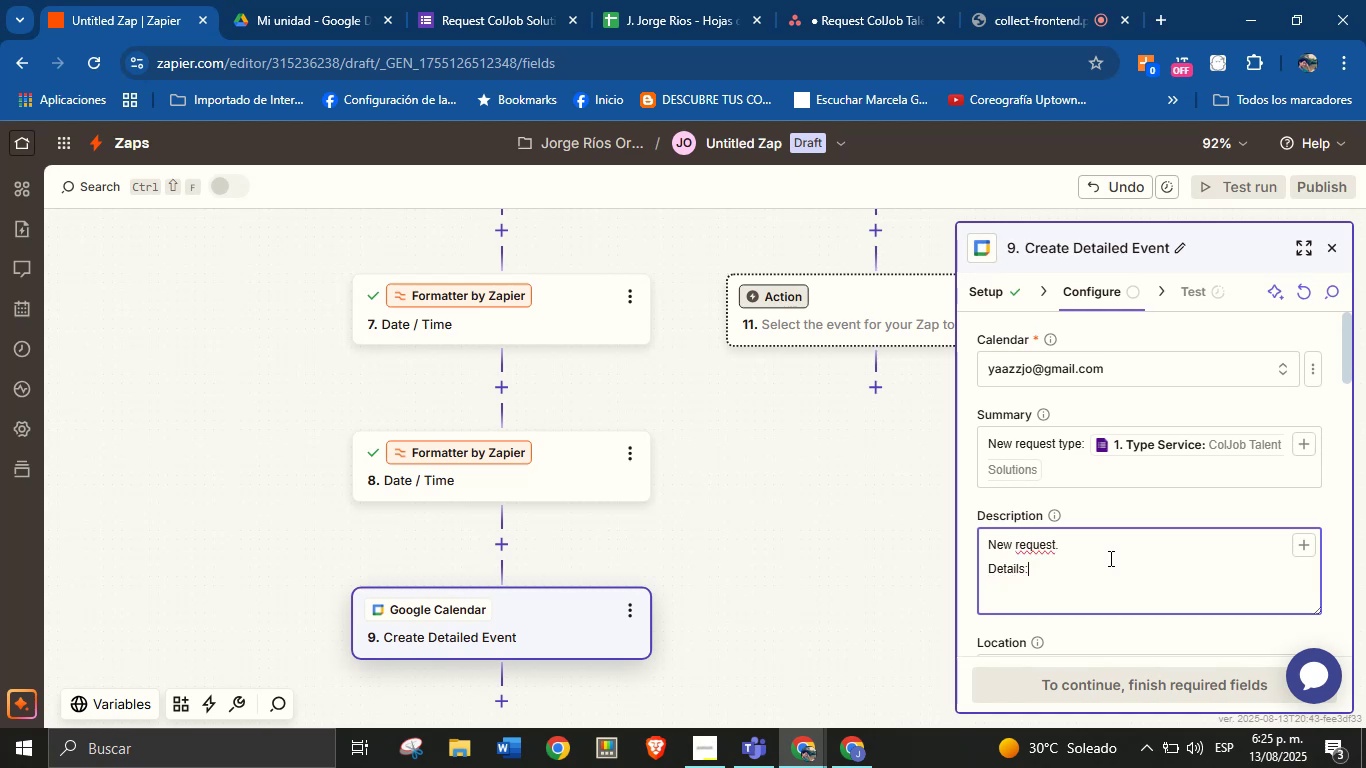 
key(Enter)
 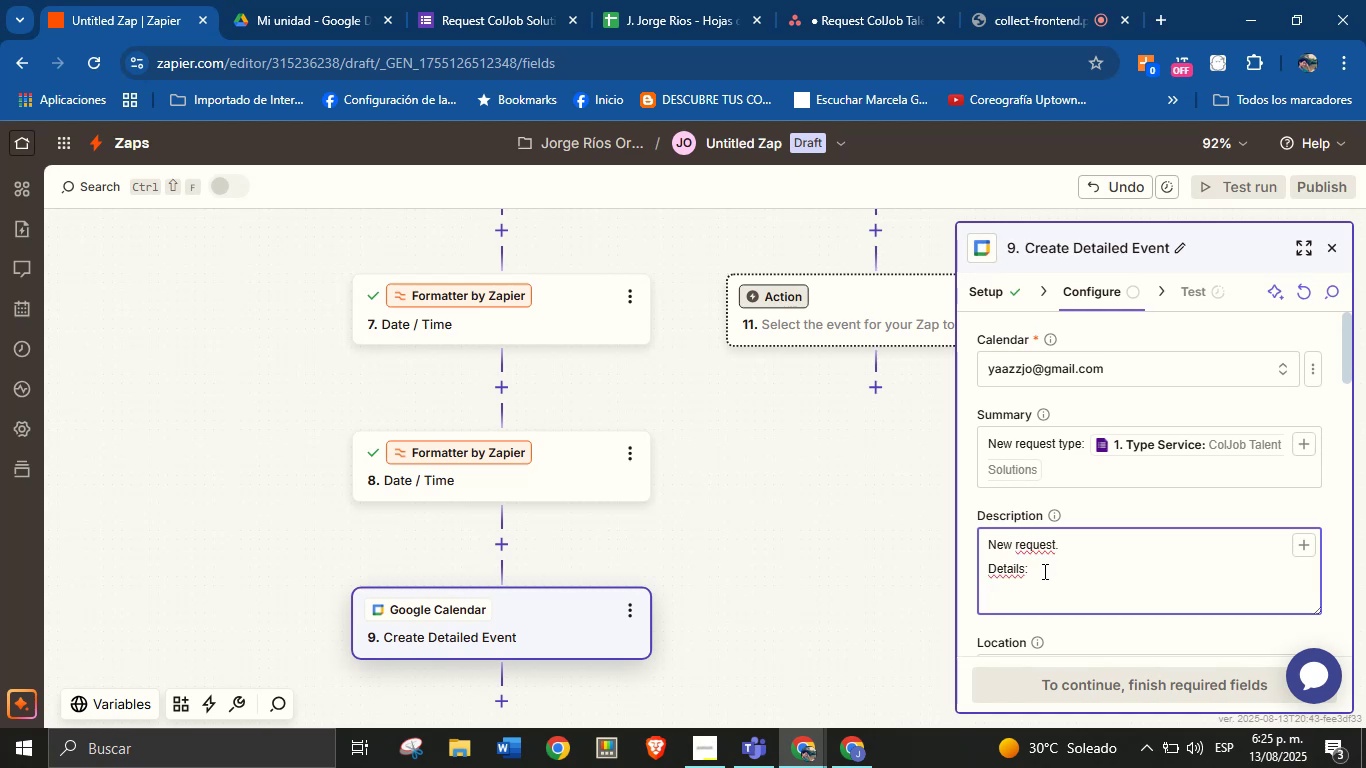 
scroll: coordinate [748, 519], scroll_direction: up, amount: 1.0
 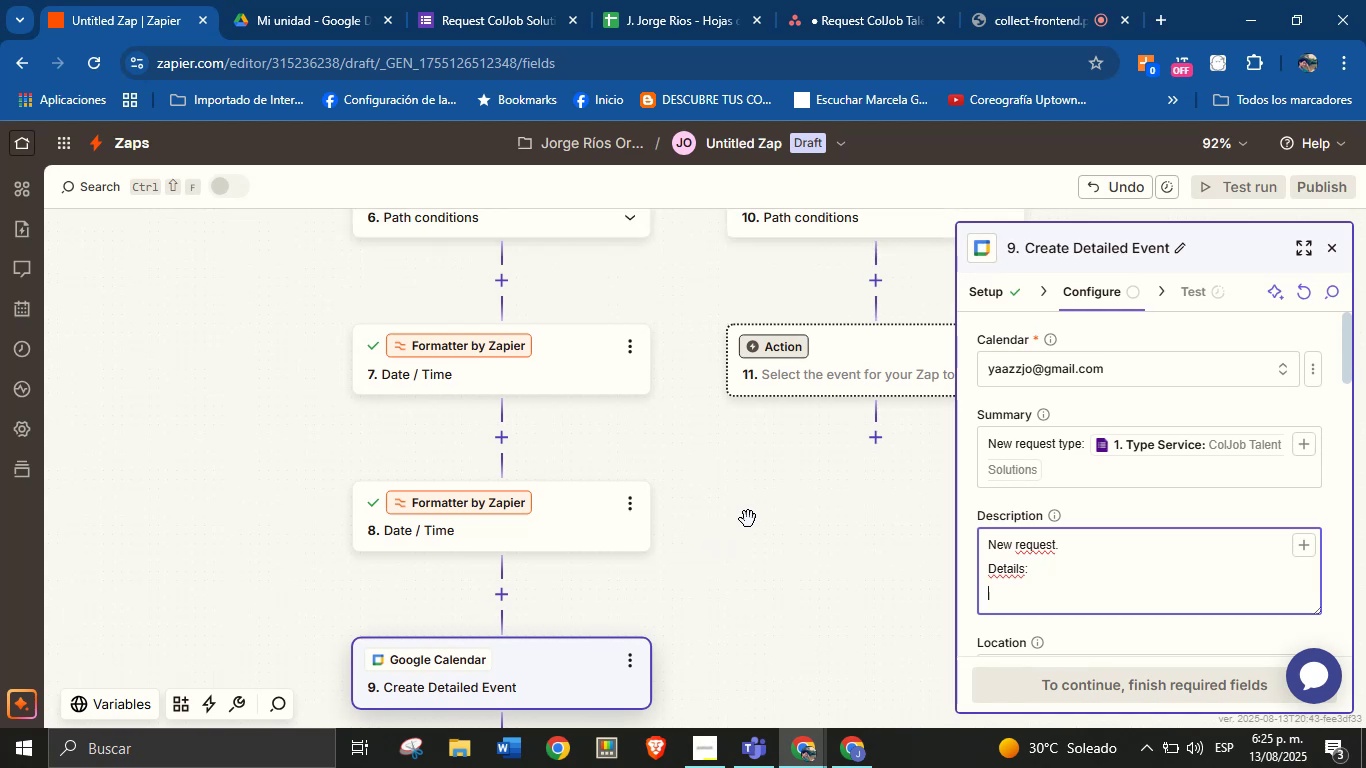 
scroll: coordinate [794, 546], scroll_direction: down, amount: 2.0
 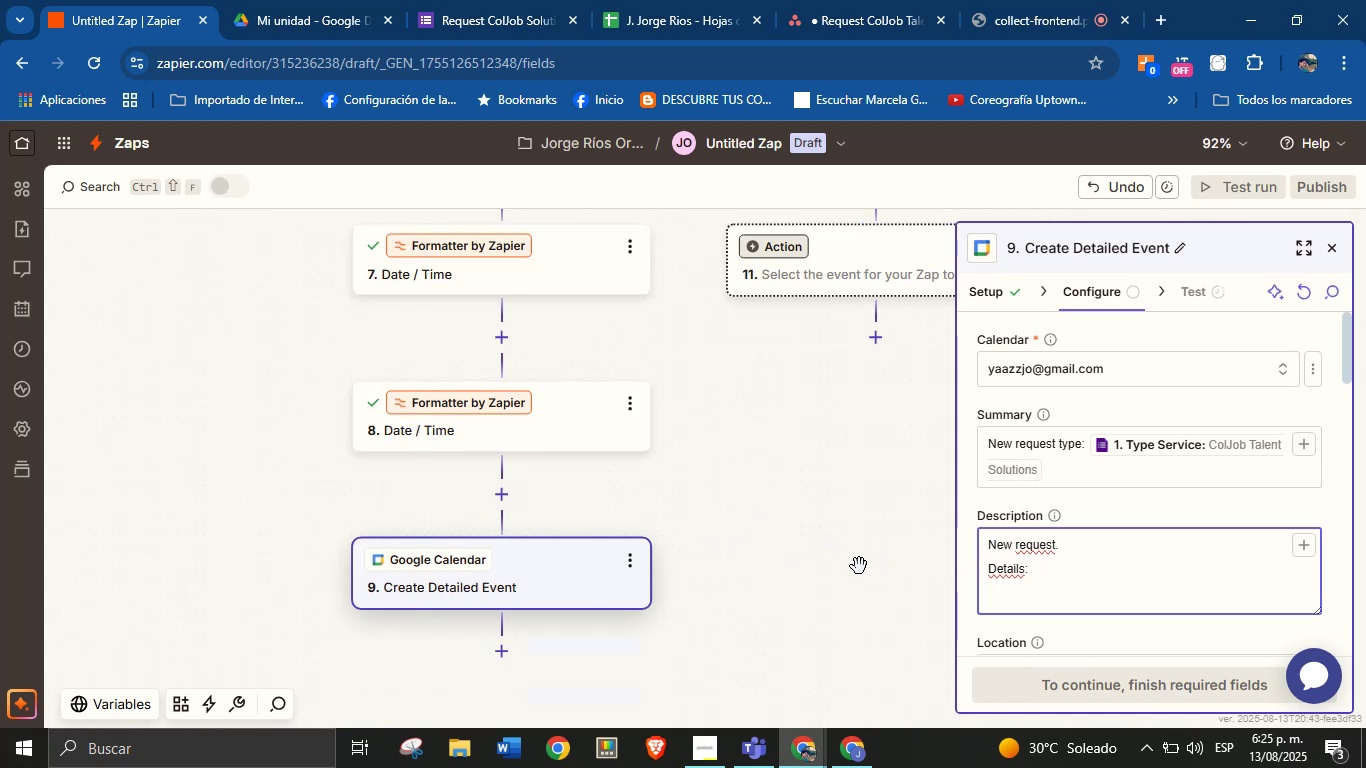 
wait(6.74)
 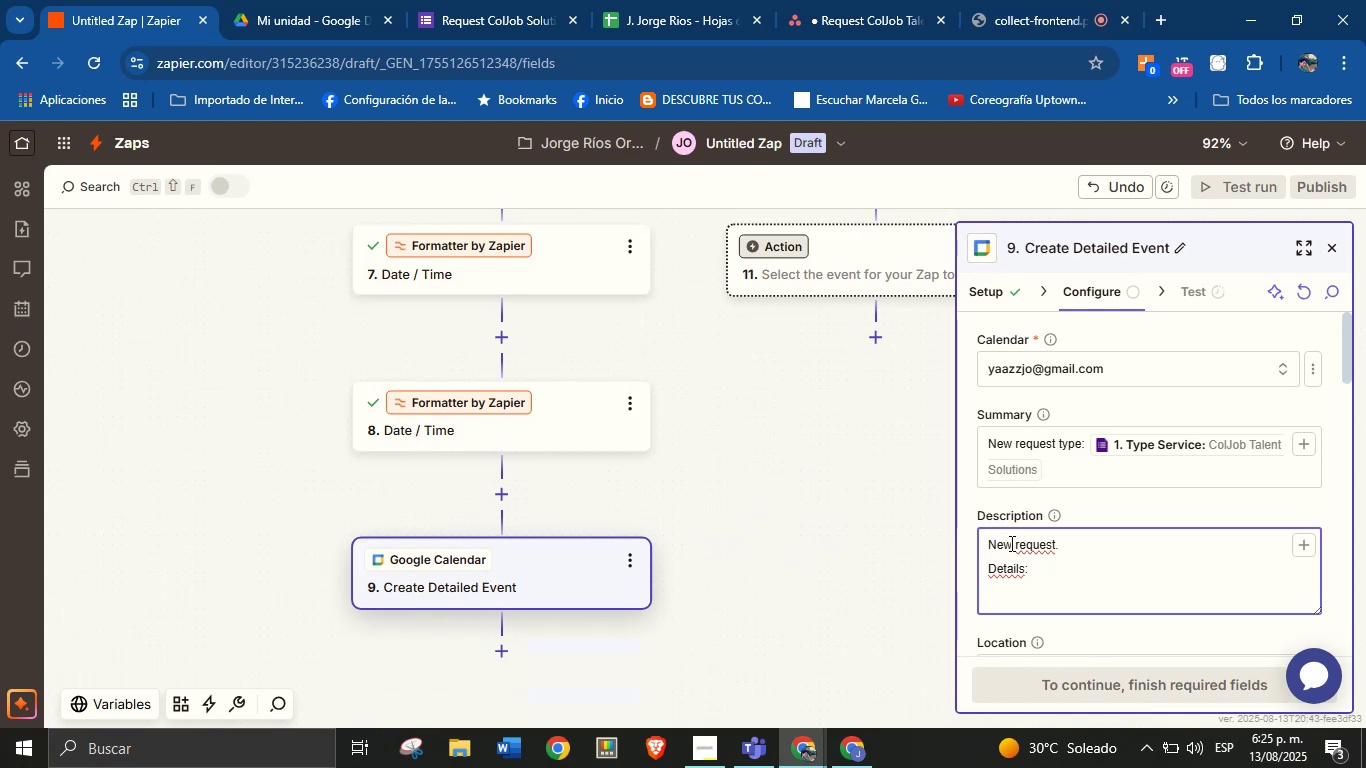 
left_click([1045, 571])
 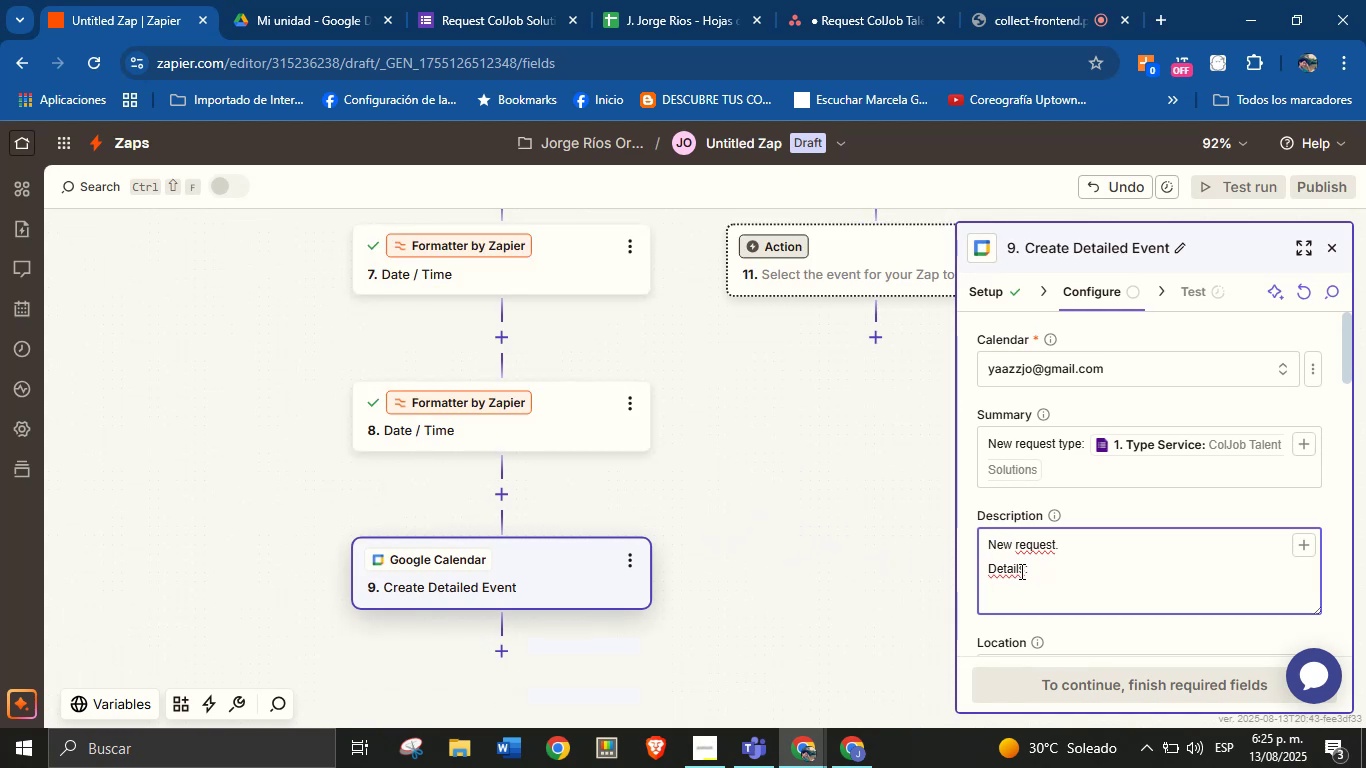 
double_click([1020, 571])
 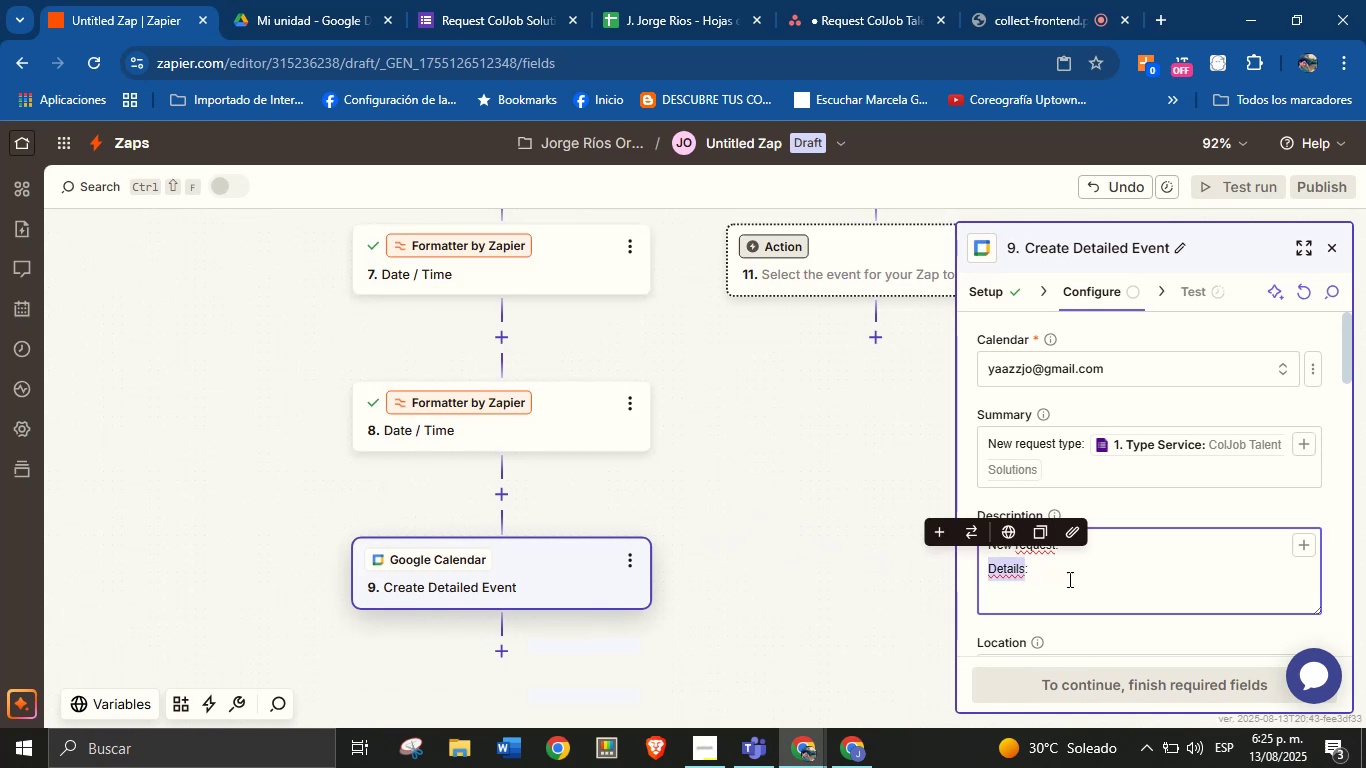 
left_click([1068, 579])
 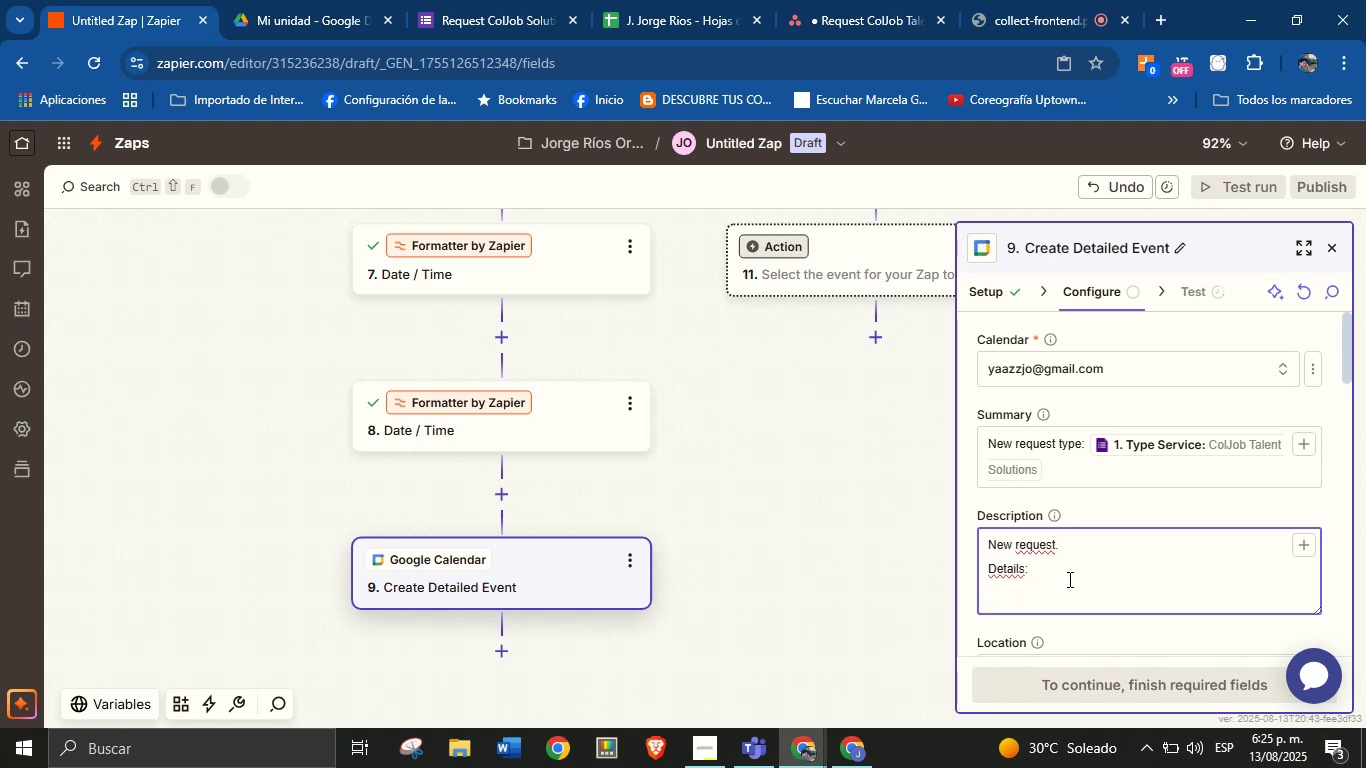 
key(Enter)
 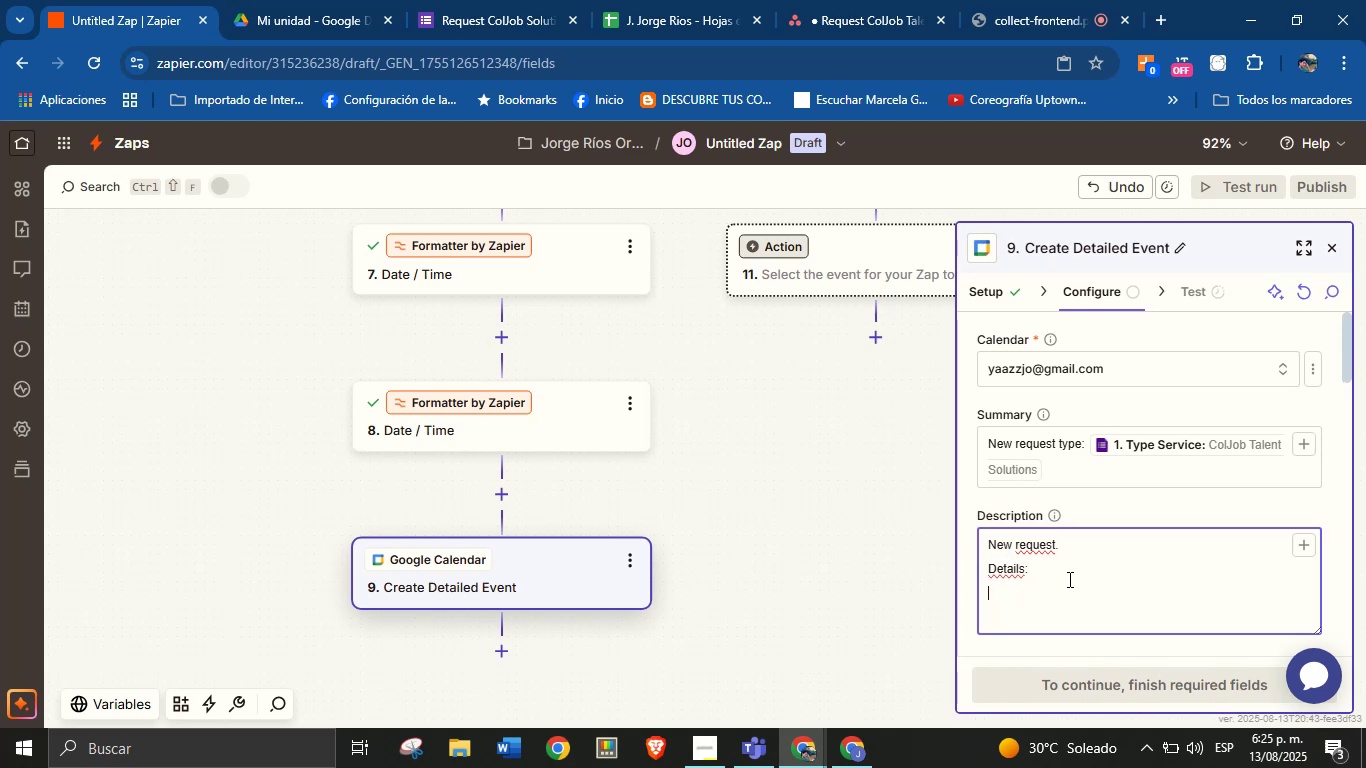 
type(Clients )
key(Backspace)
key(Backspace)
type([s name> )
 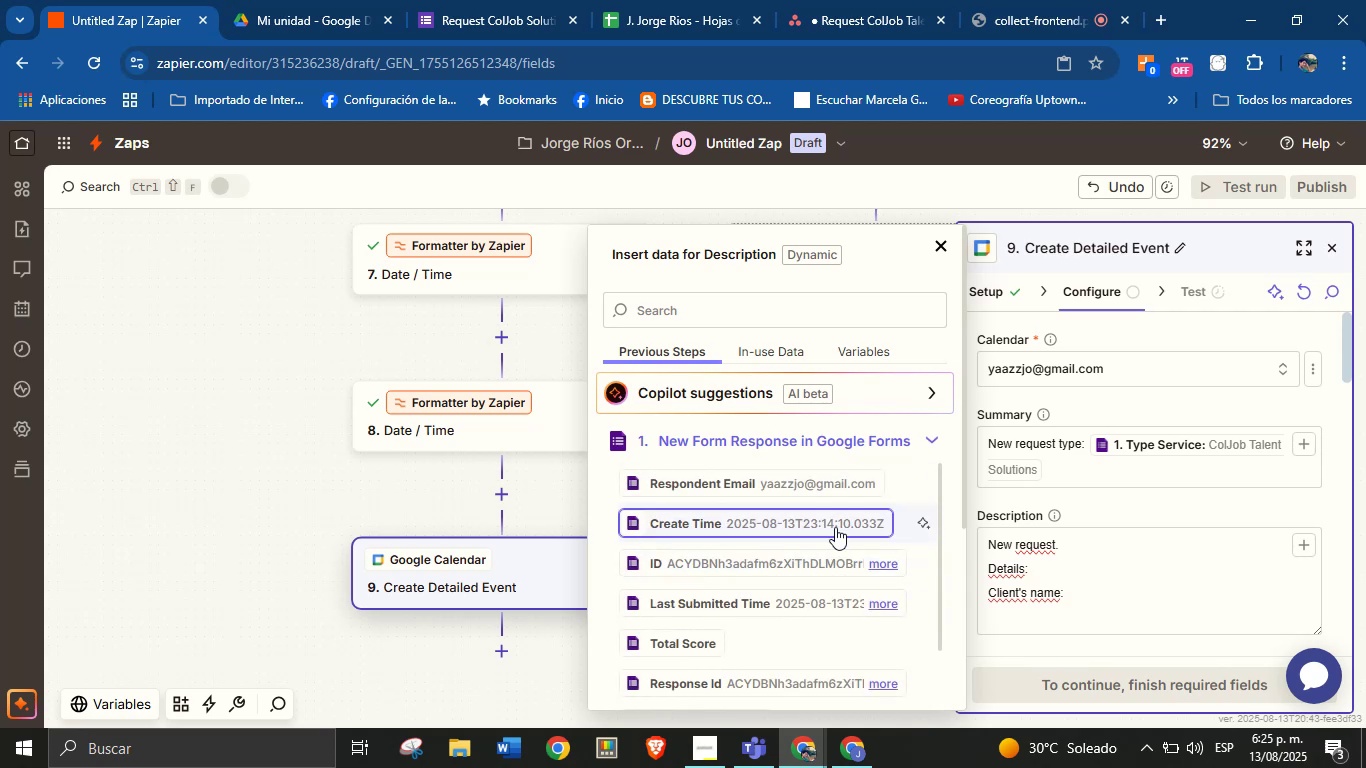 
wait(6.37)
 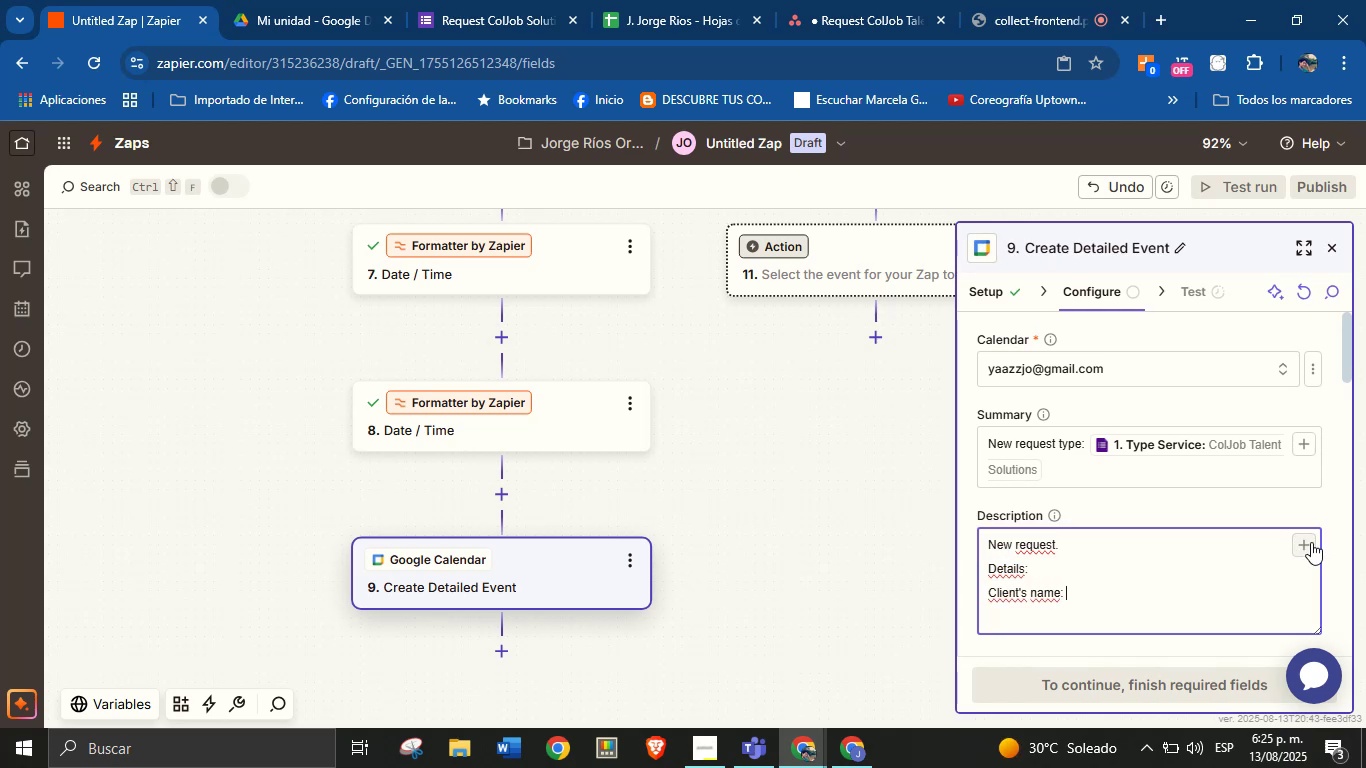 
scroll: coordinate [812, 587], scroll_direction: up, amount: 3.0
 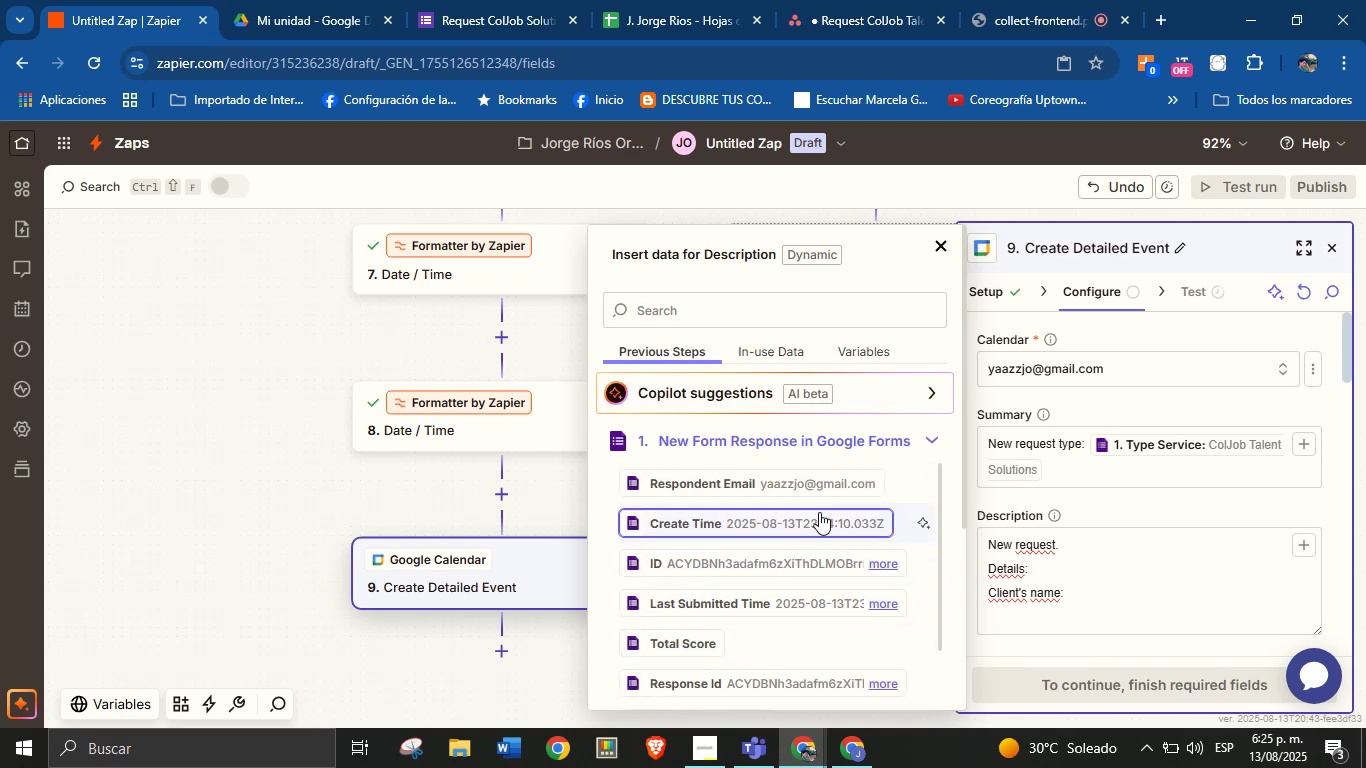 
scroll: coordinate [798, 574], scroll_direction: down, amount: 4.0
 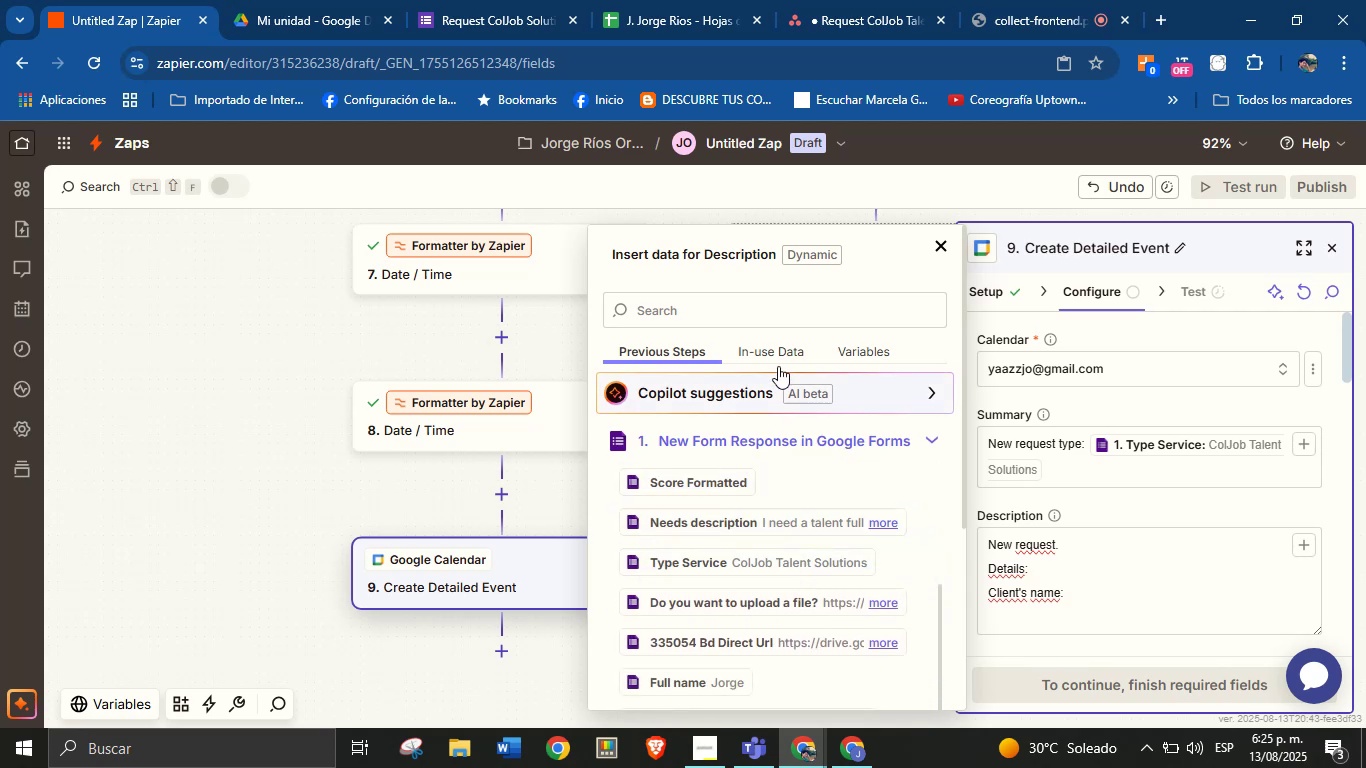 
left_click([765, 318])
 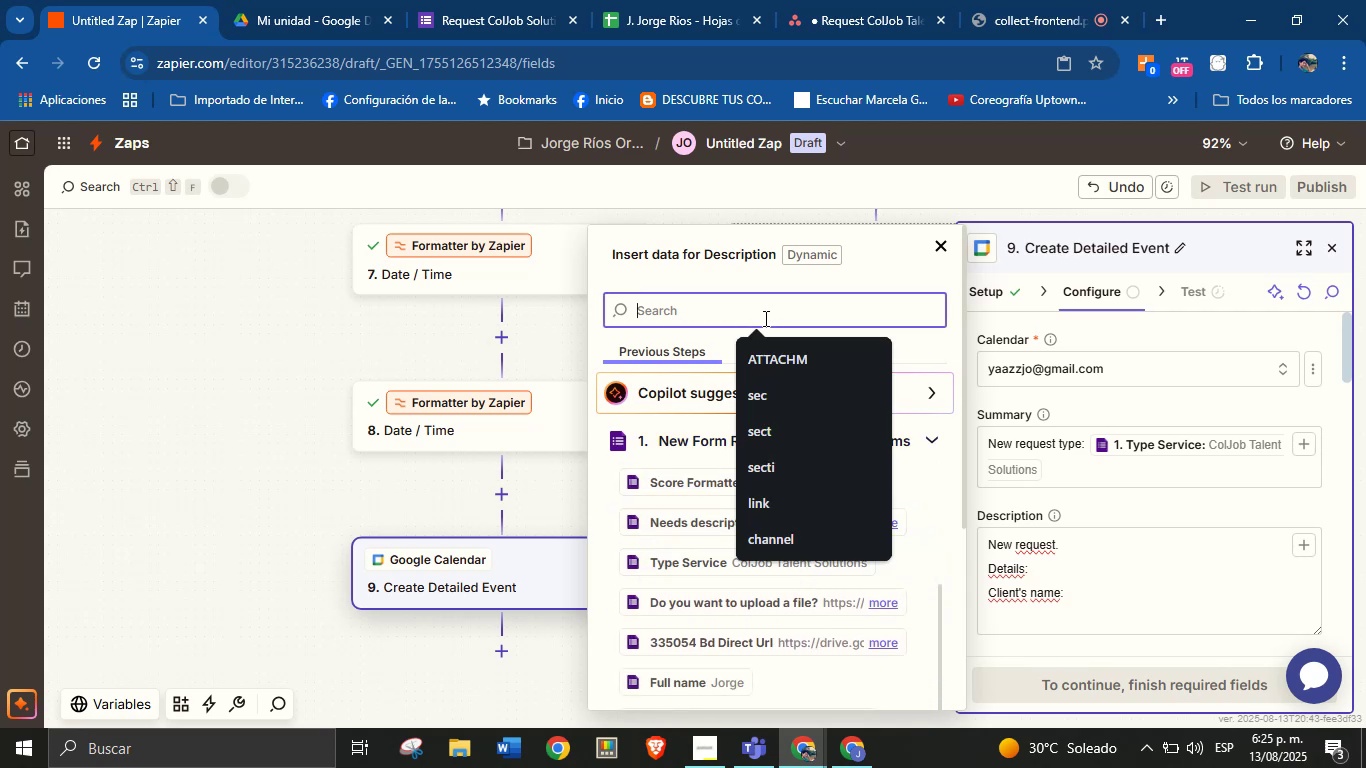 
type(name)
 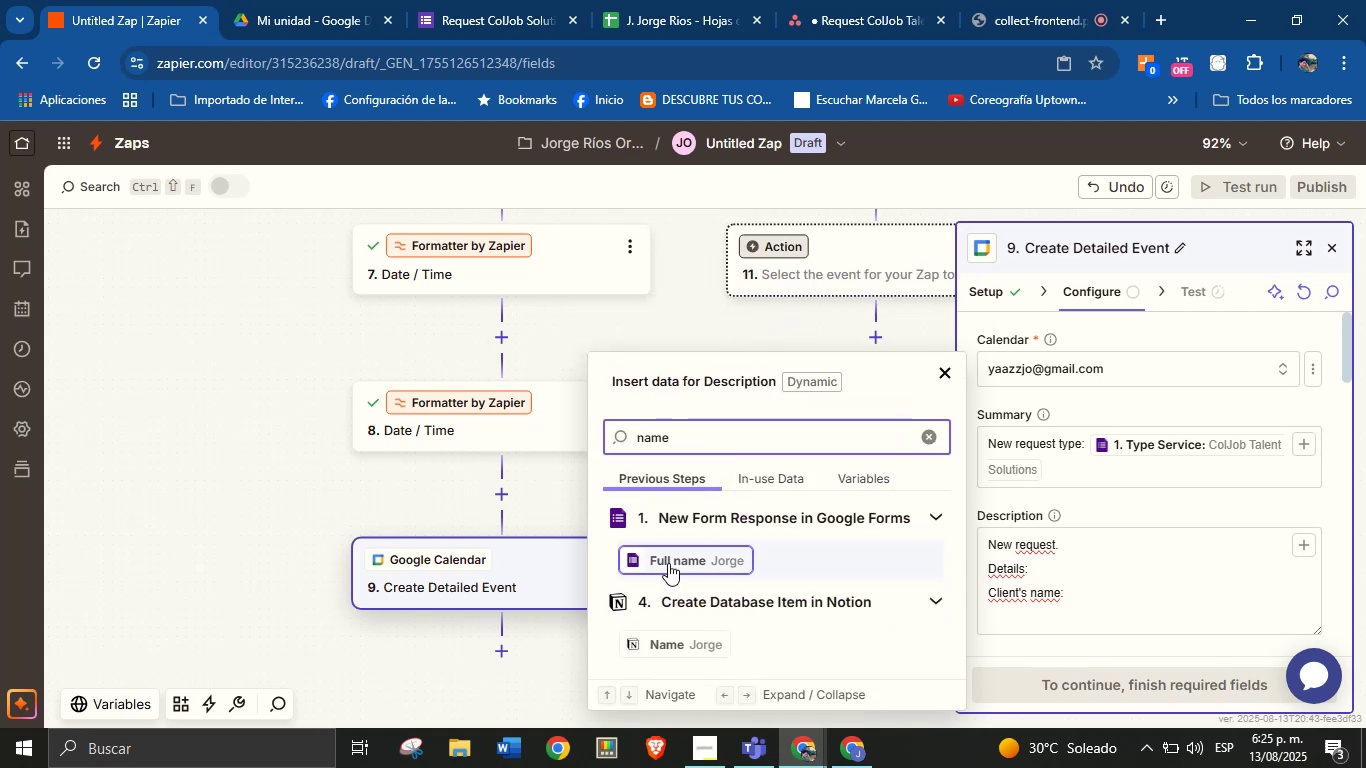 
left_click([708, 565])
 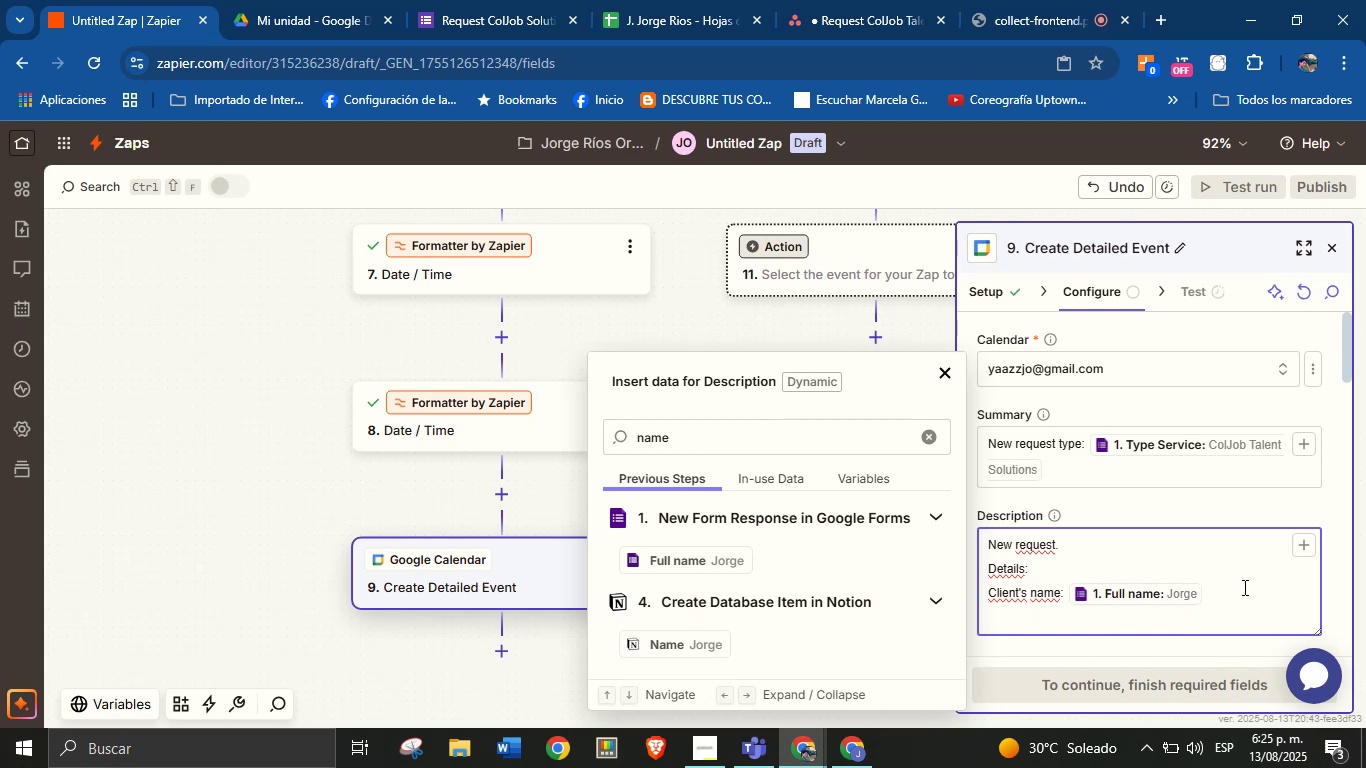 
key(Enter)
 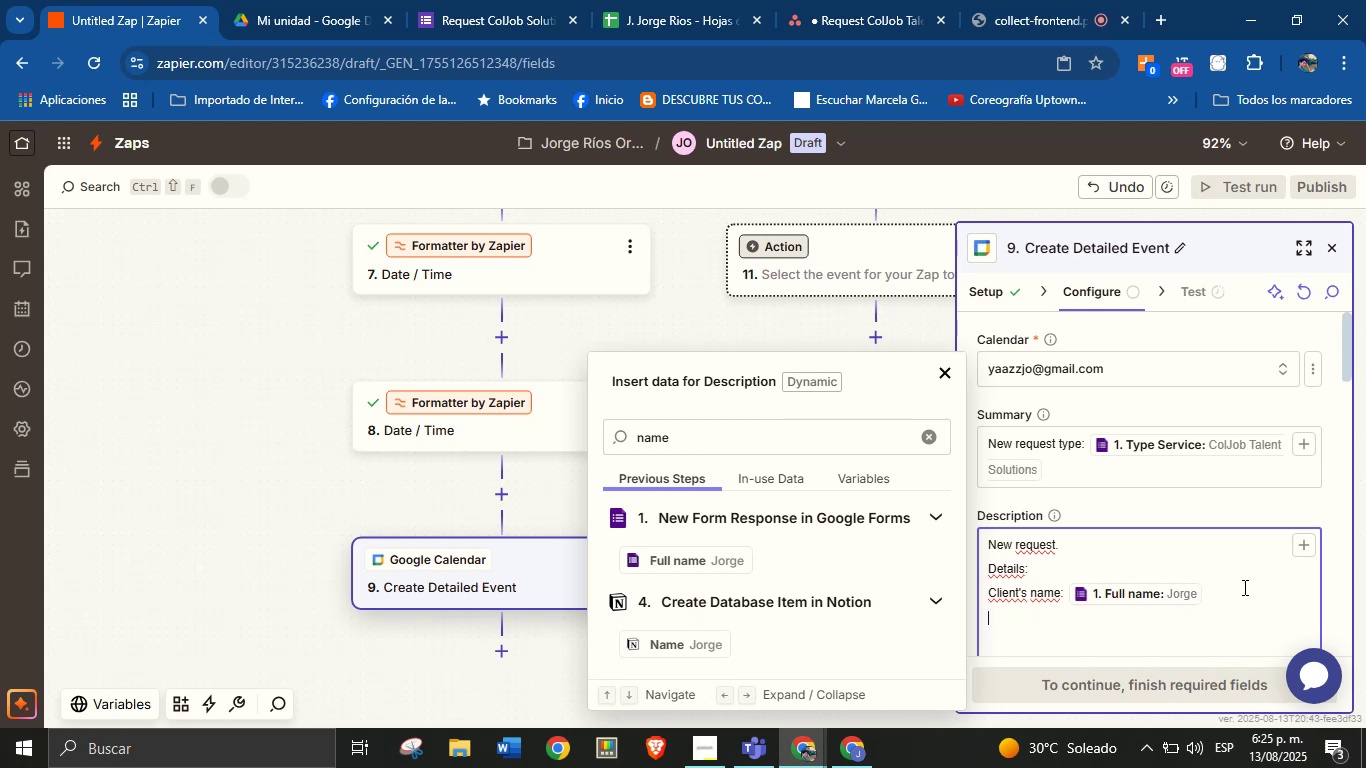 
type(Contact> )
 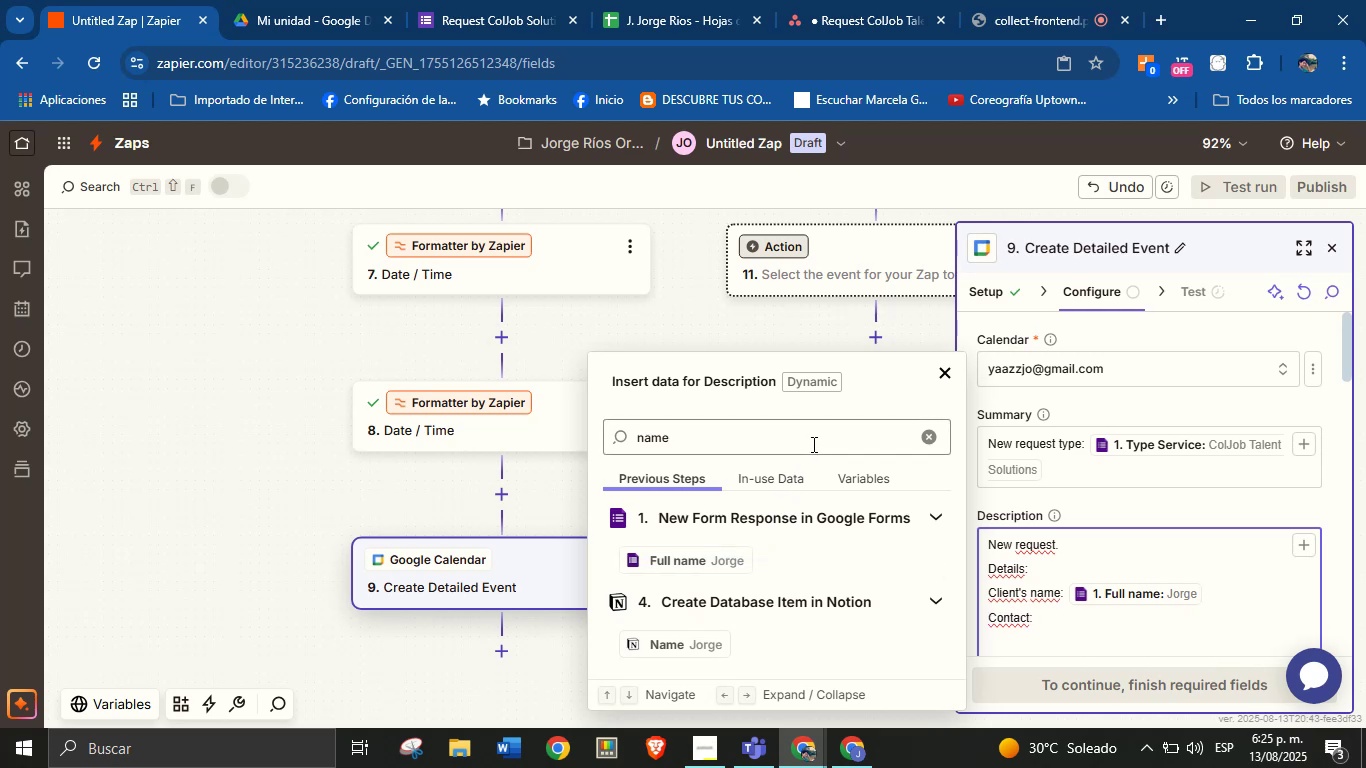 
double_click([812, 444])
 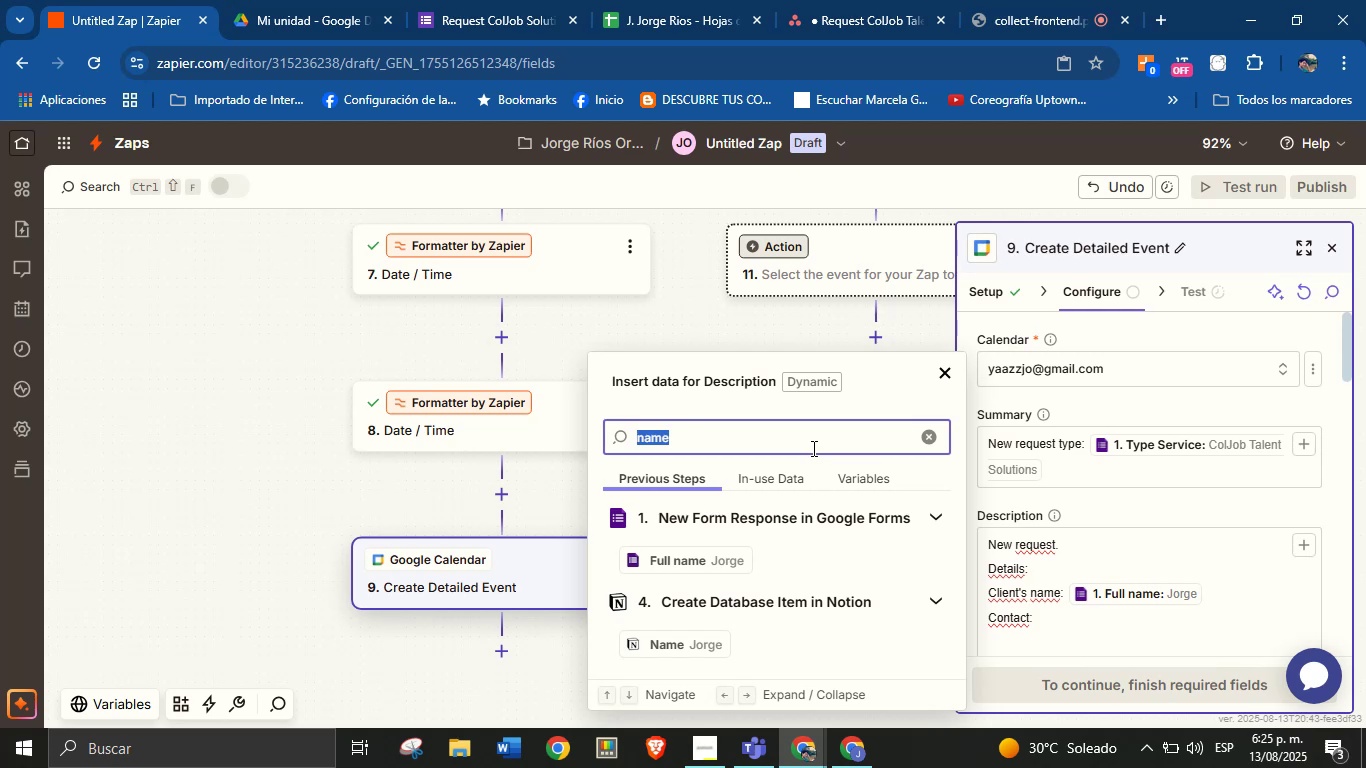 
type(email)
 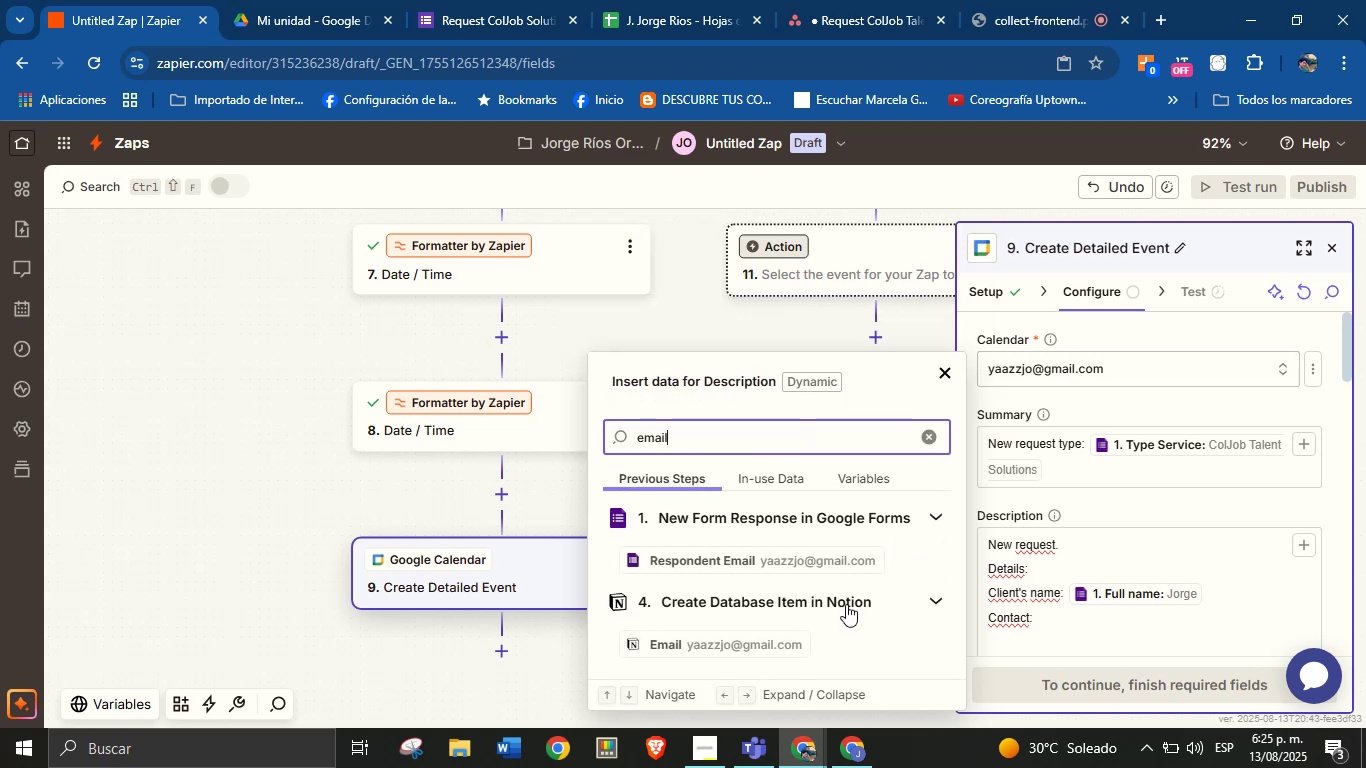 
left_click([789, 550])
 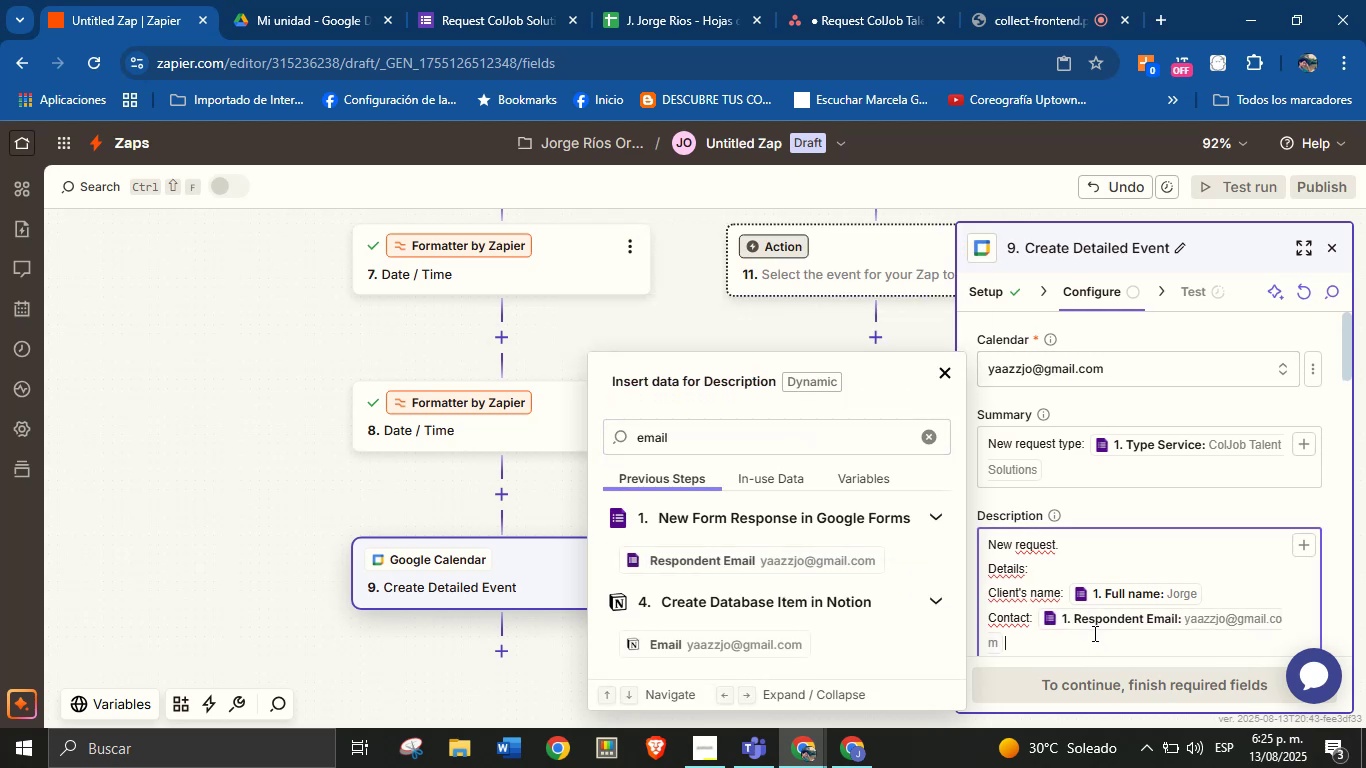 
key(Enter)
 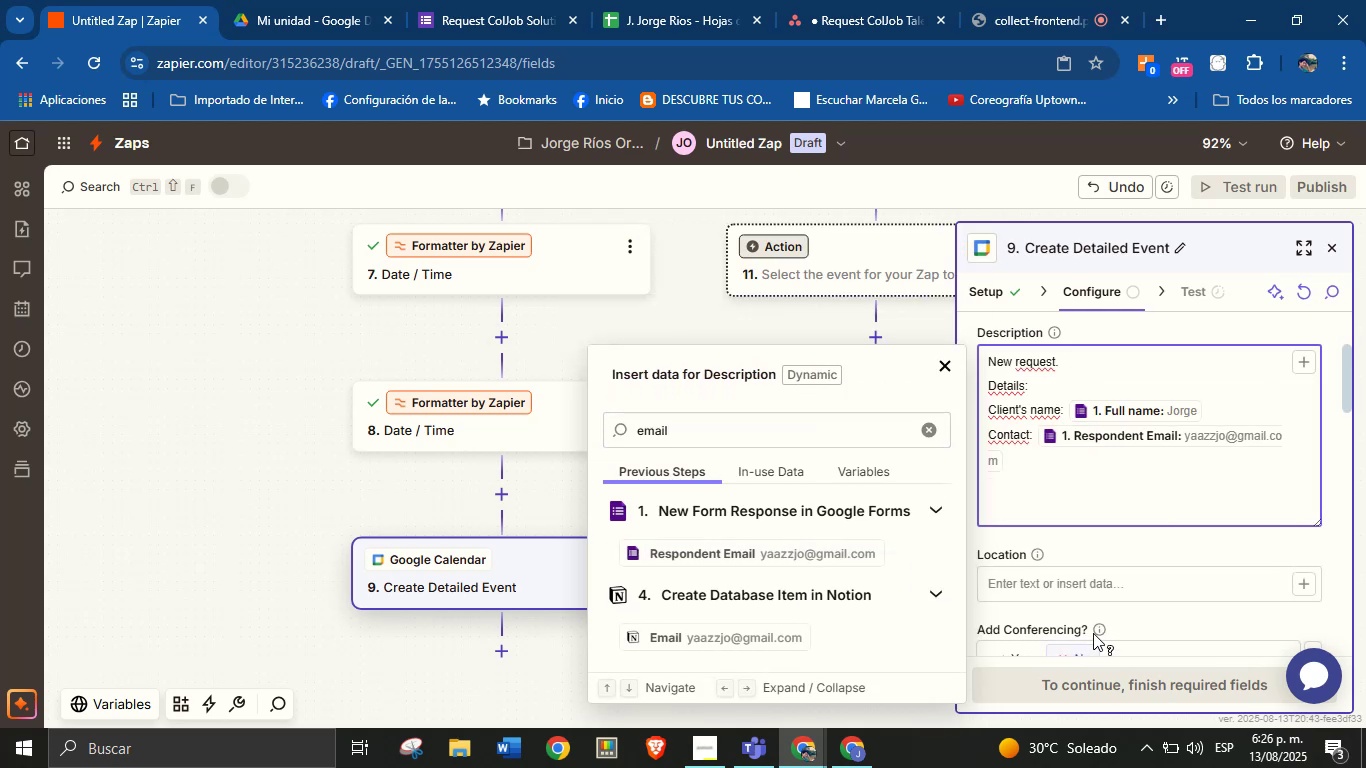 
type(Area> )
 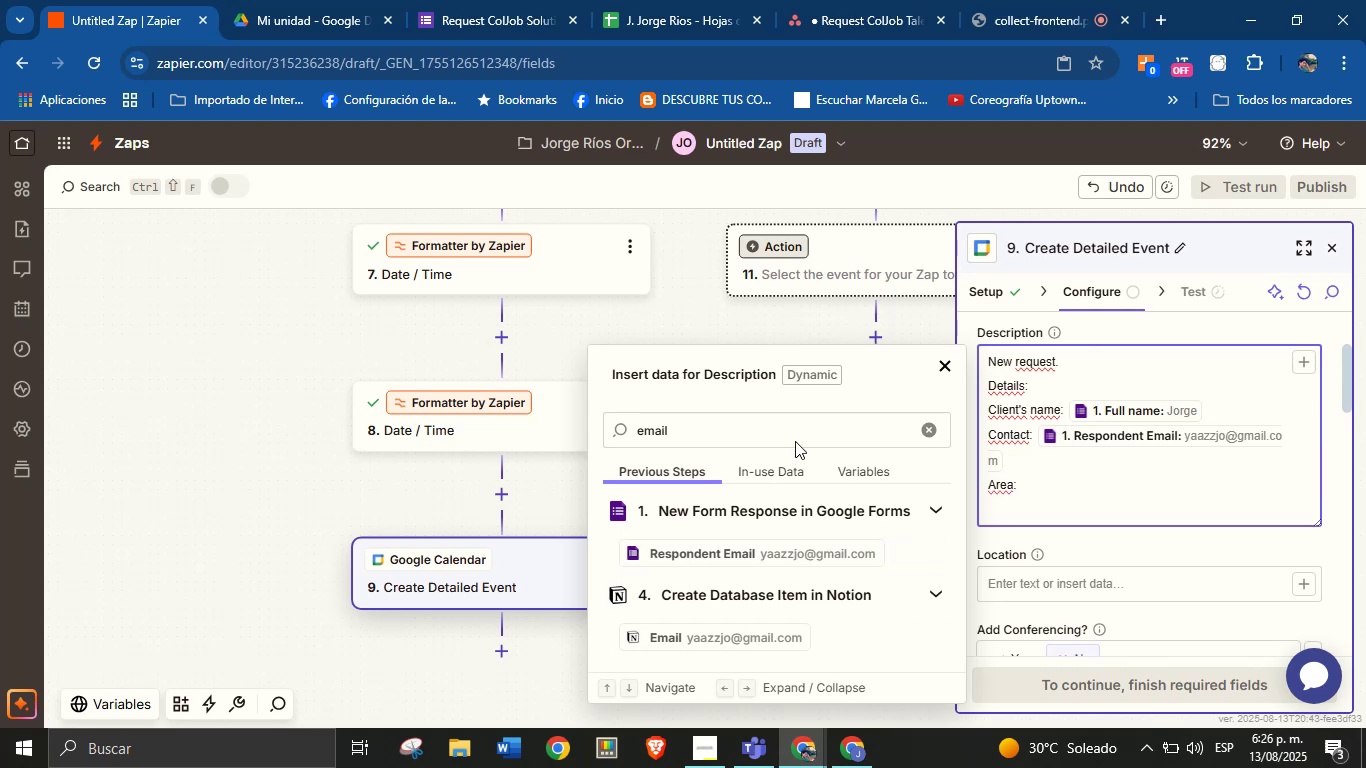 
double_click([796, 433])
 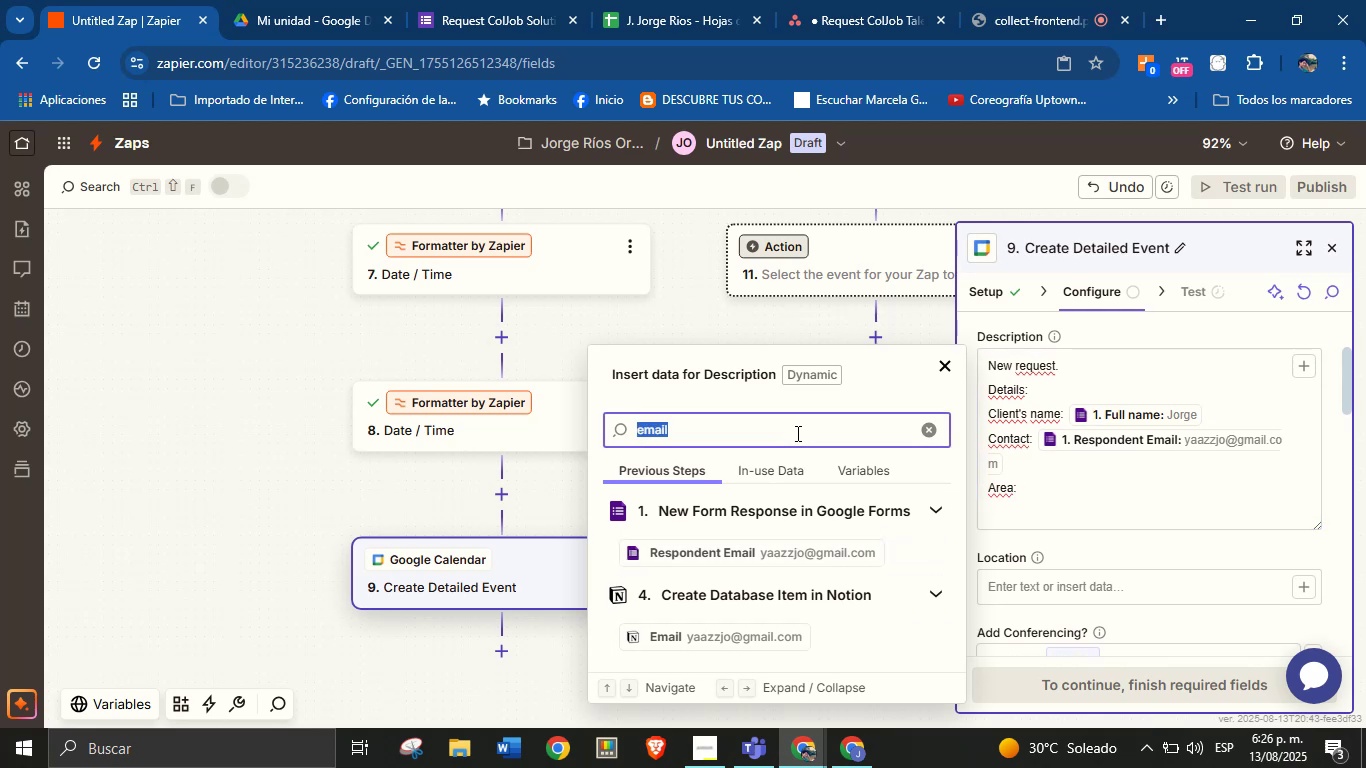 
type(area)
 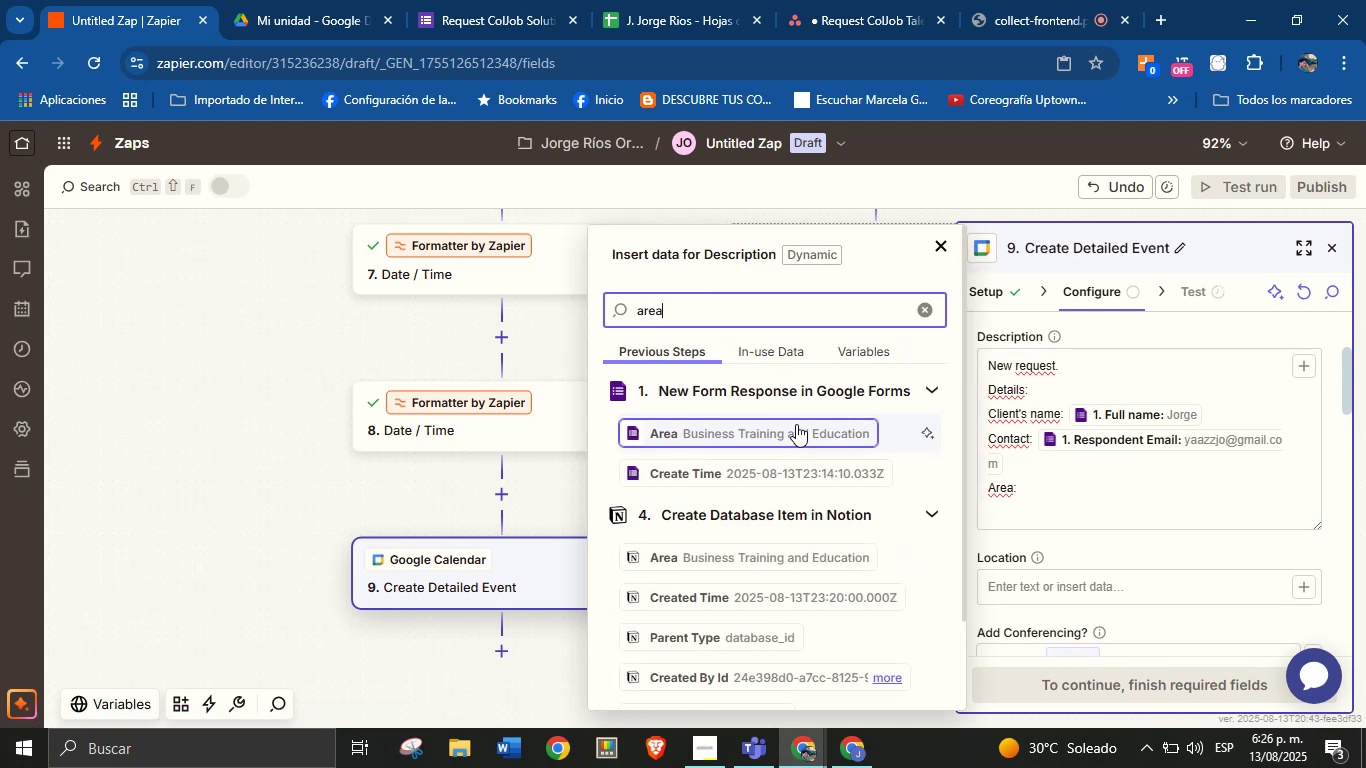 
left_click([809, 431])
 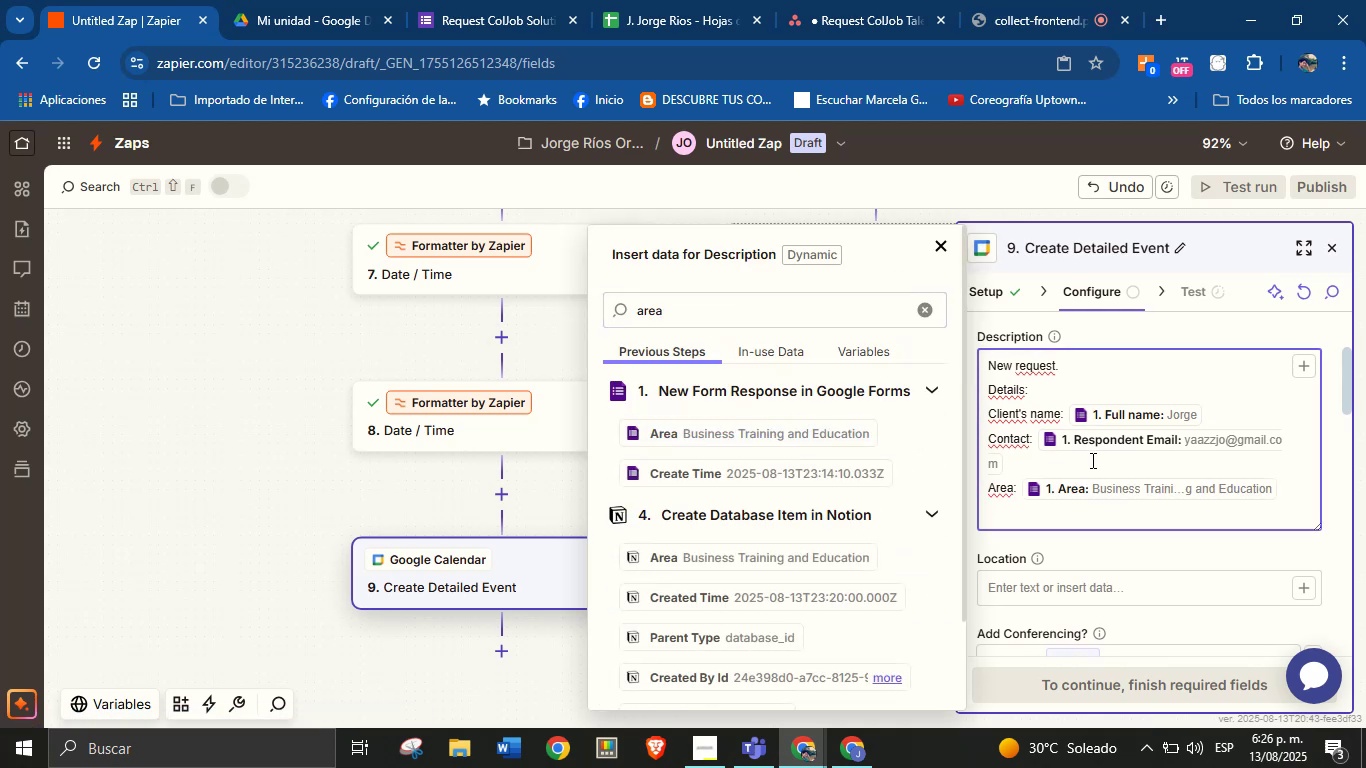 
key(Enter)
 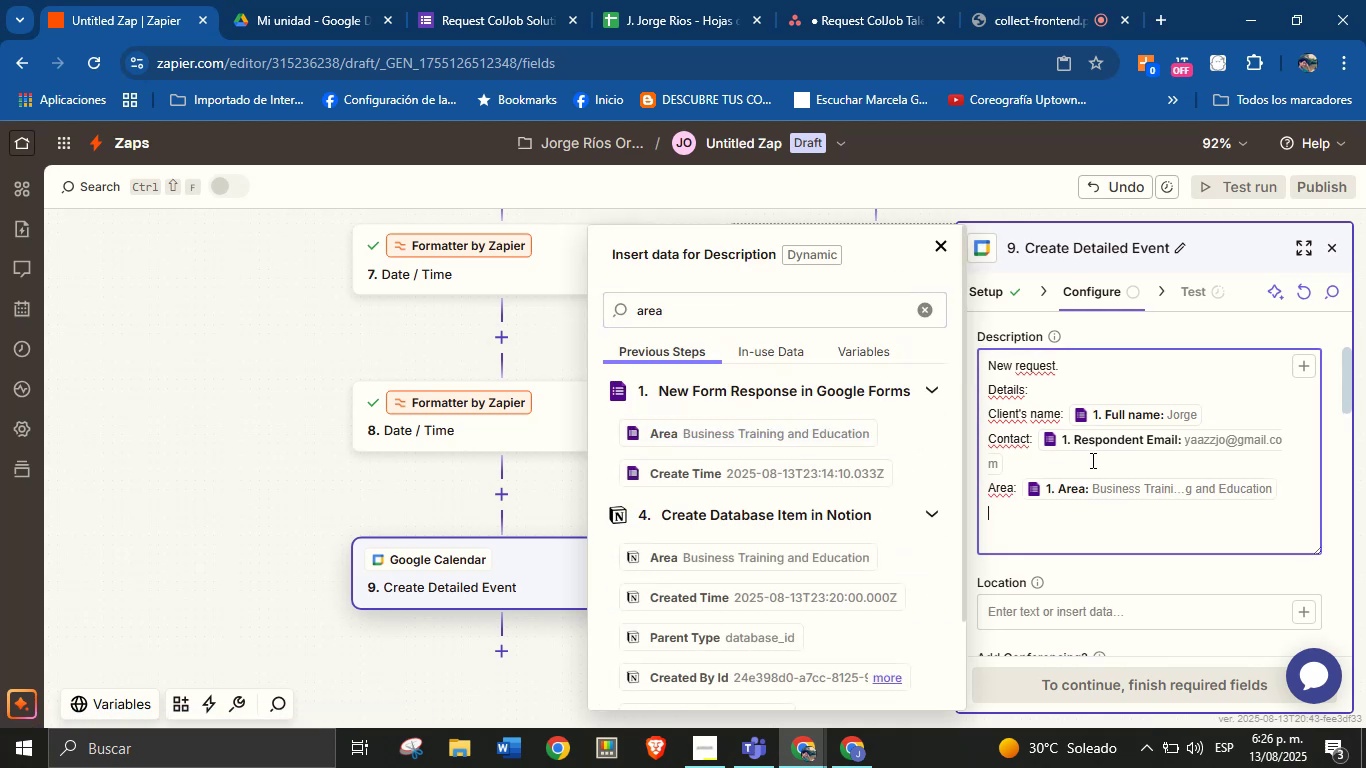 
type(Description>)
 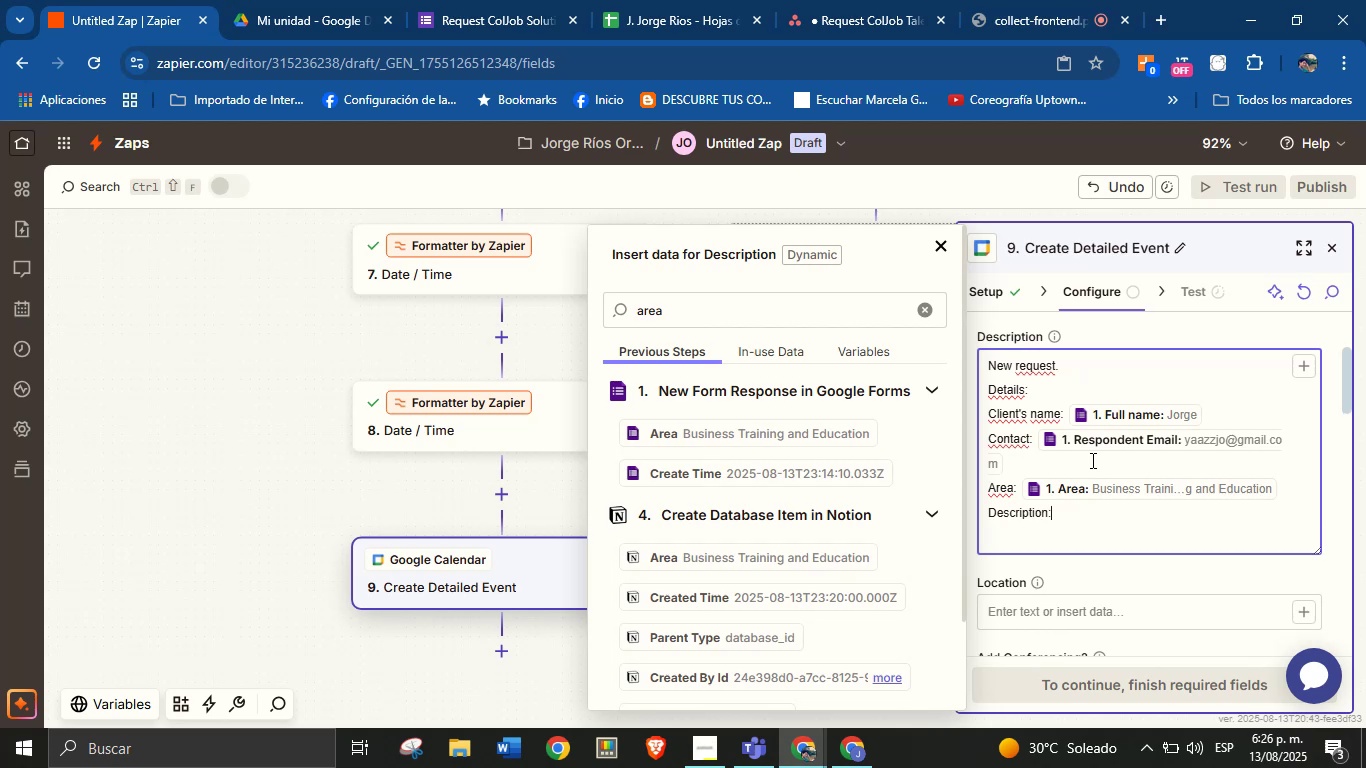 
double_click([710, 312])
 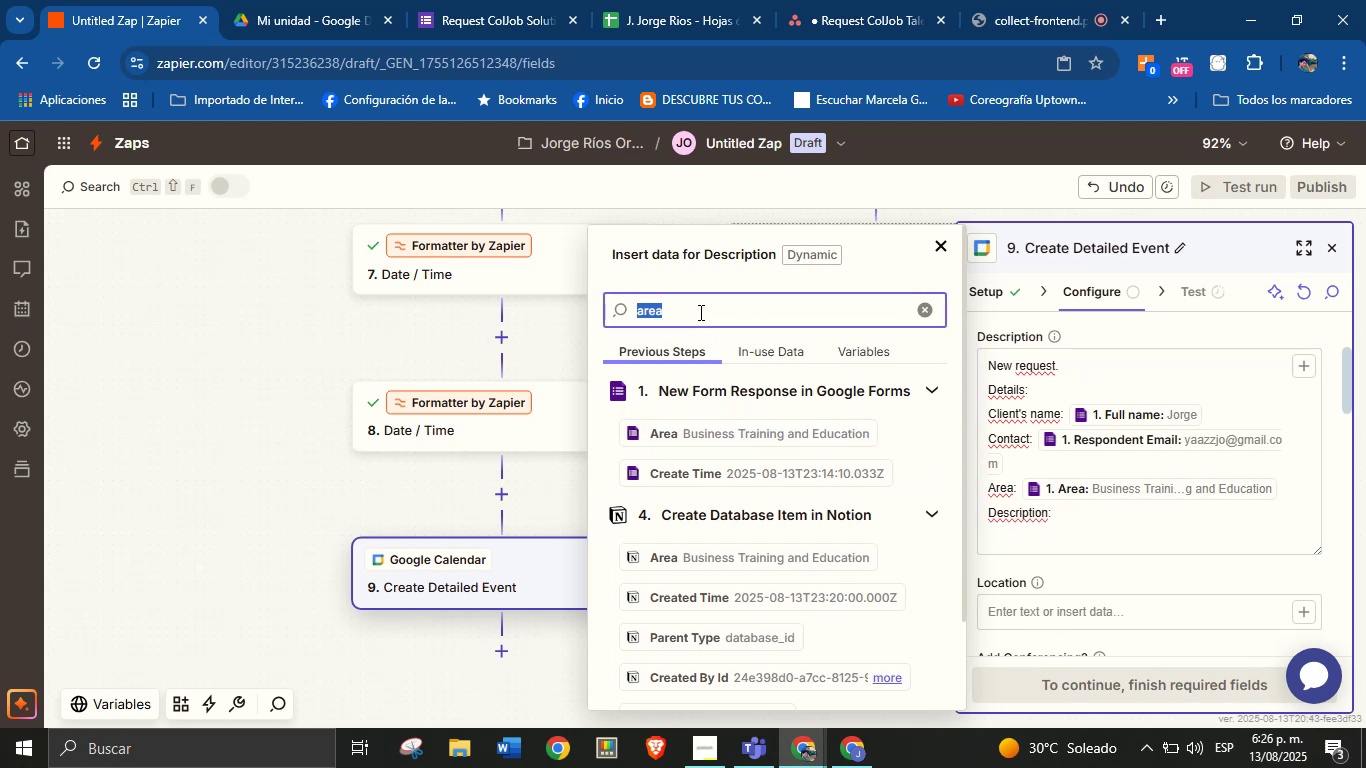 
type(descrio)
 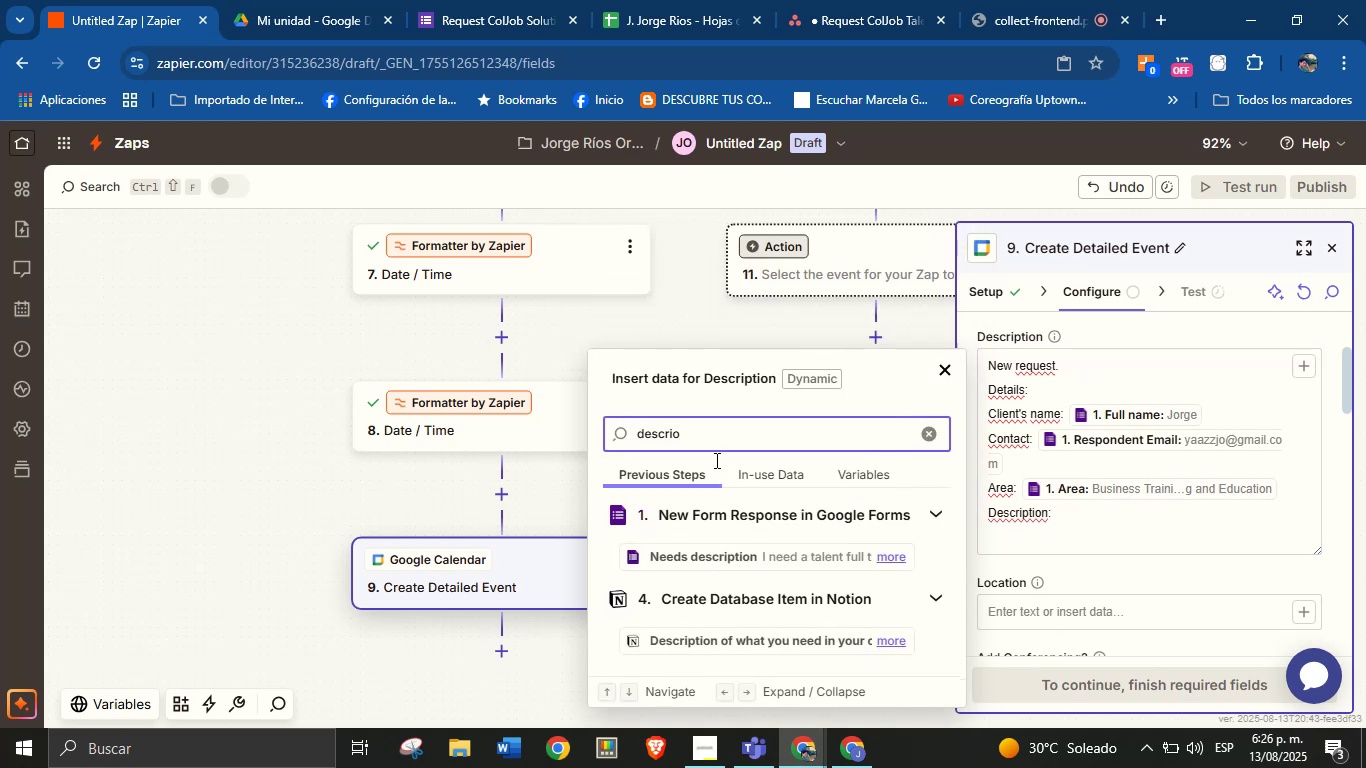 
left_click([749, 547])
 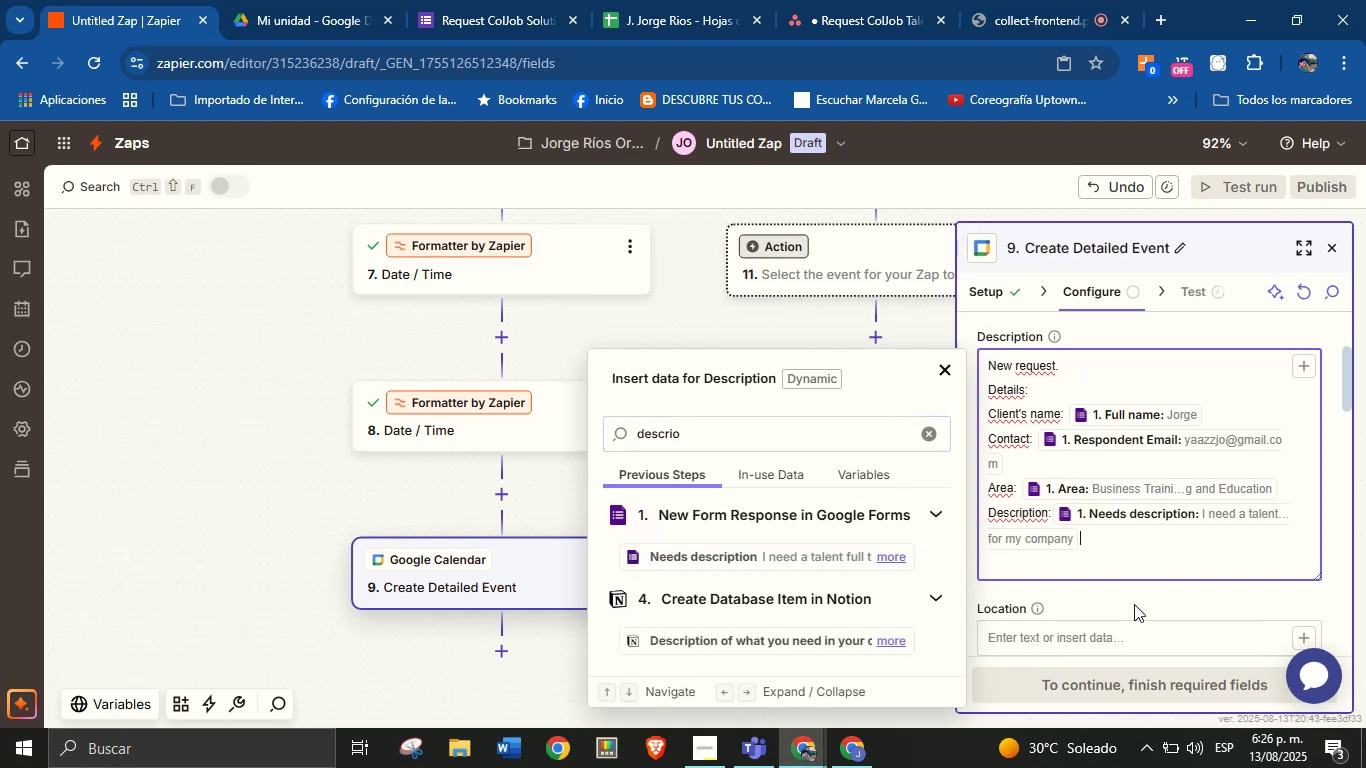 
left_click([1118, 567])
 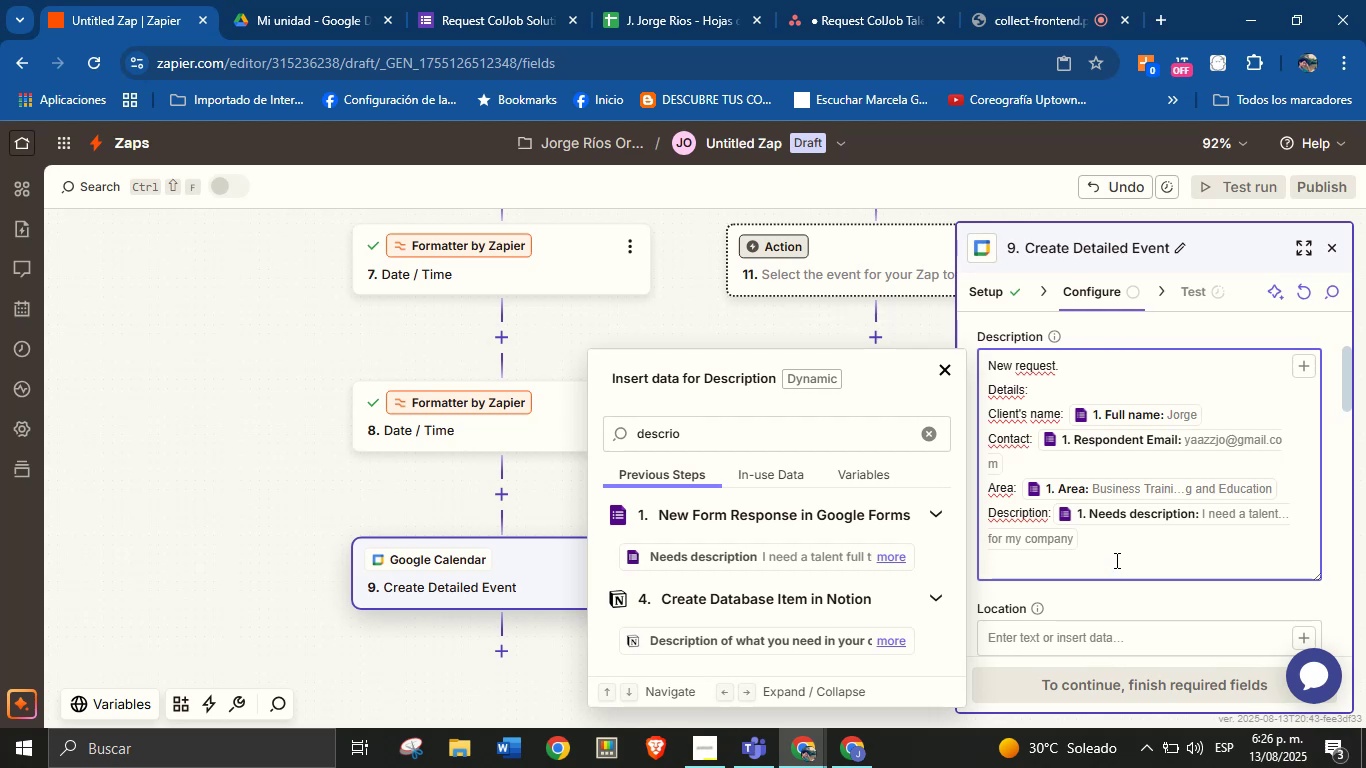 
left_click([1133, 602])
 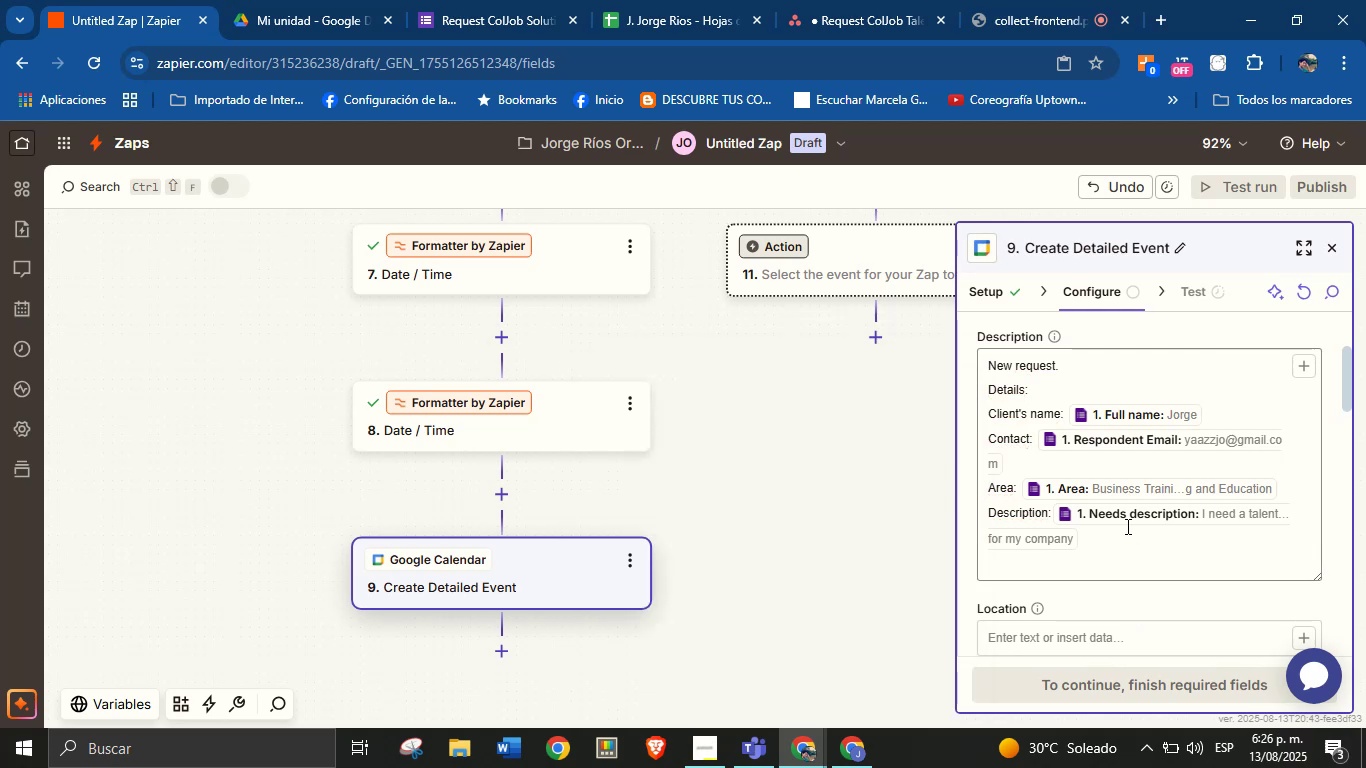 
scroll: coordinate [1121, 552], scroll_direction: down, amount: 1.0
 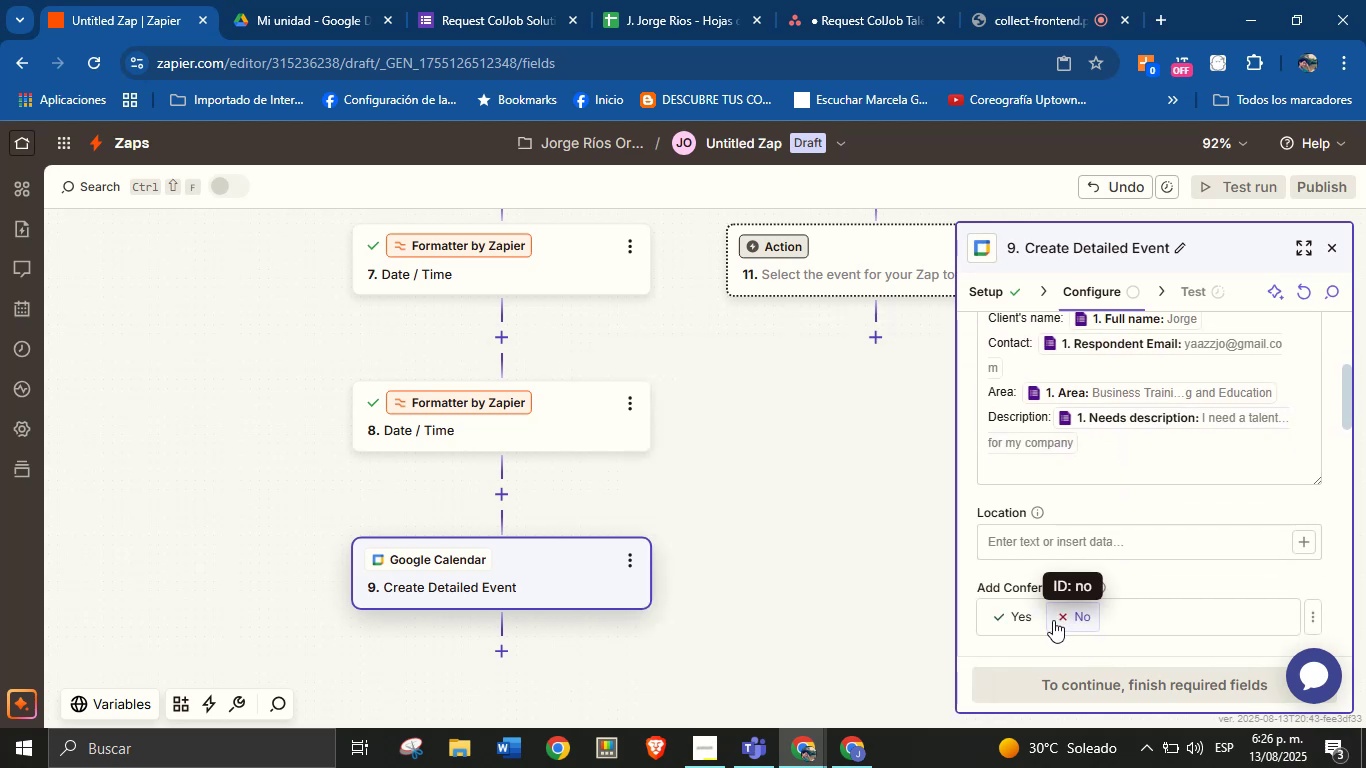 
left_click([1007, 622])
 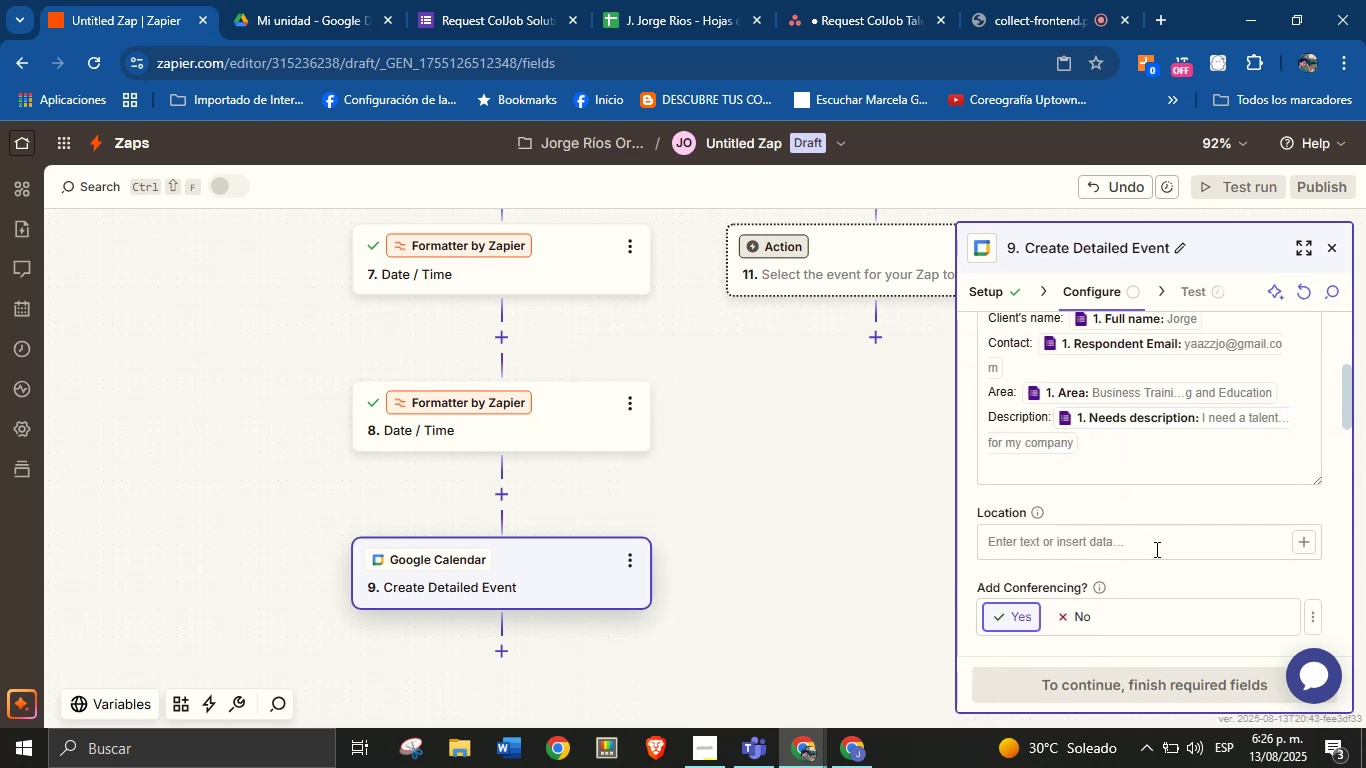 
scroll: coordinate [1157, 546], scroll_direction: down, amount: 1.0
 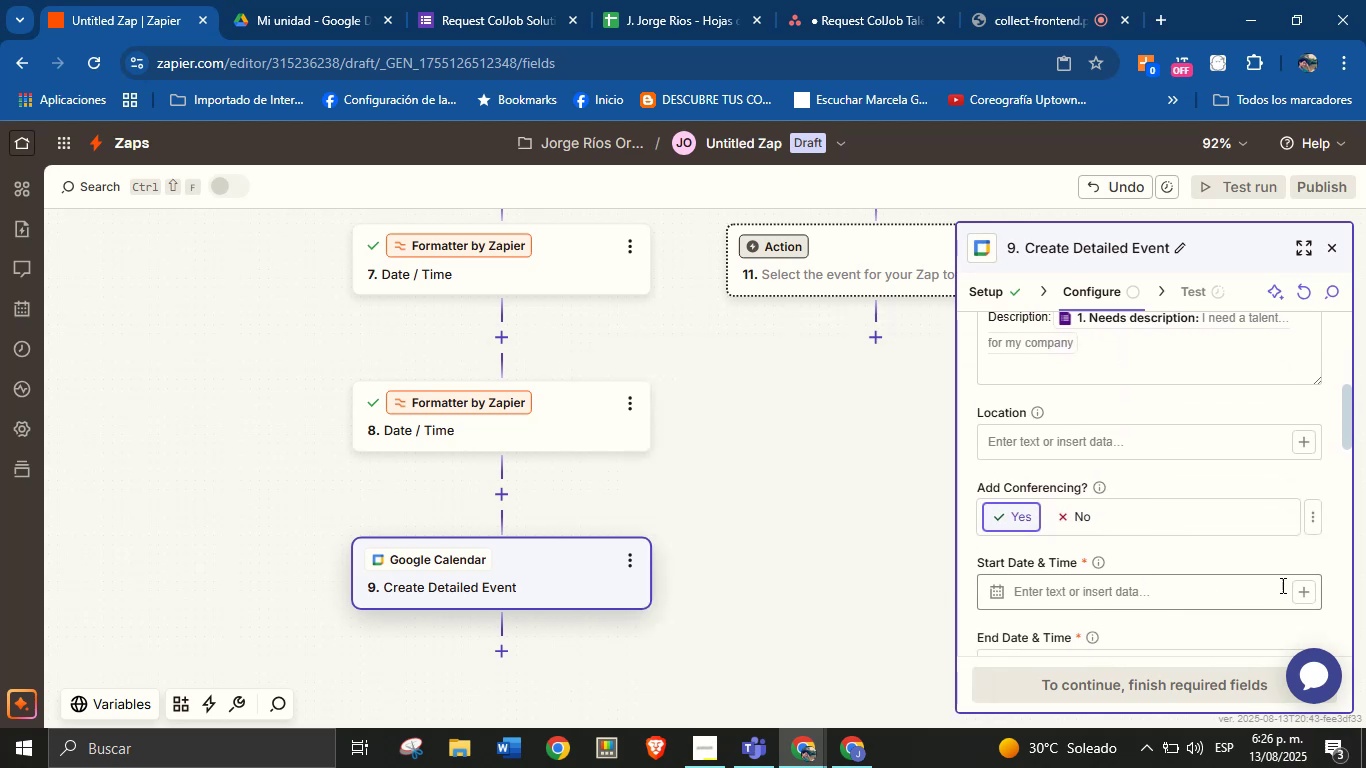 
left_click([1305, 599])
 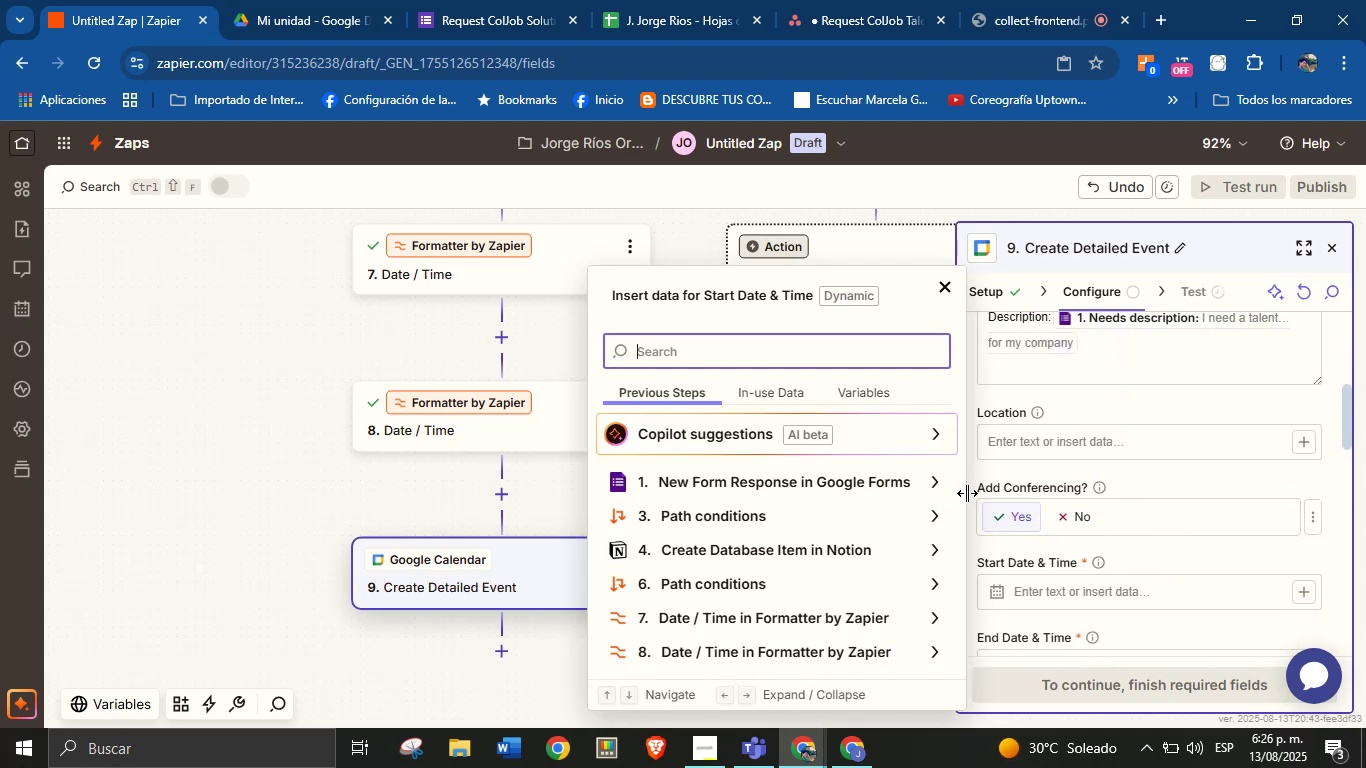 
left_click([940, 478])
 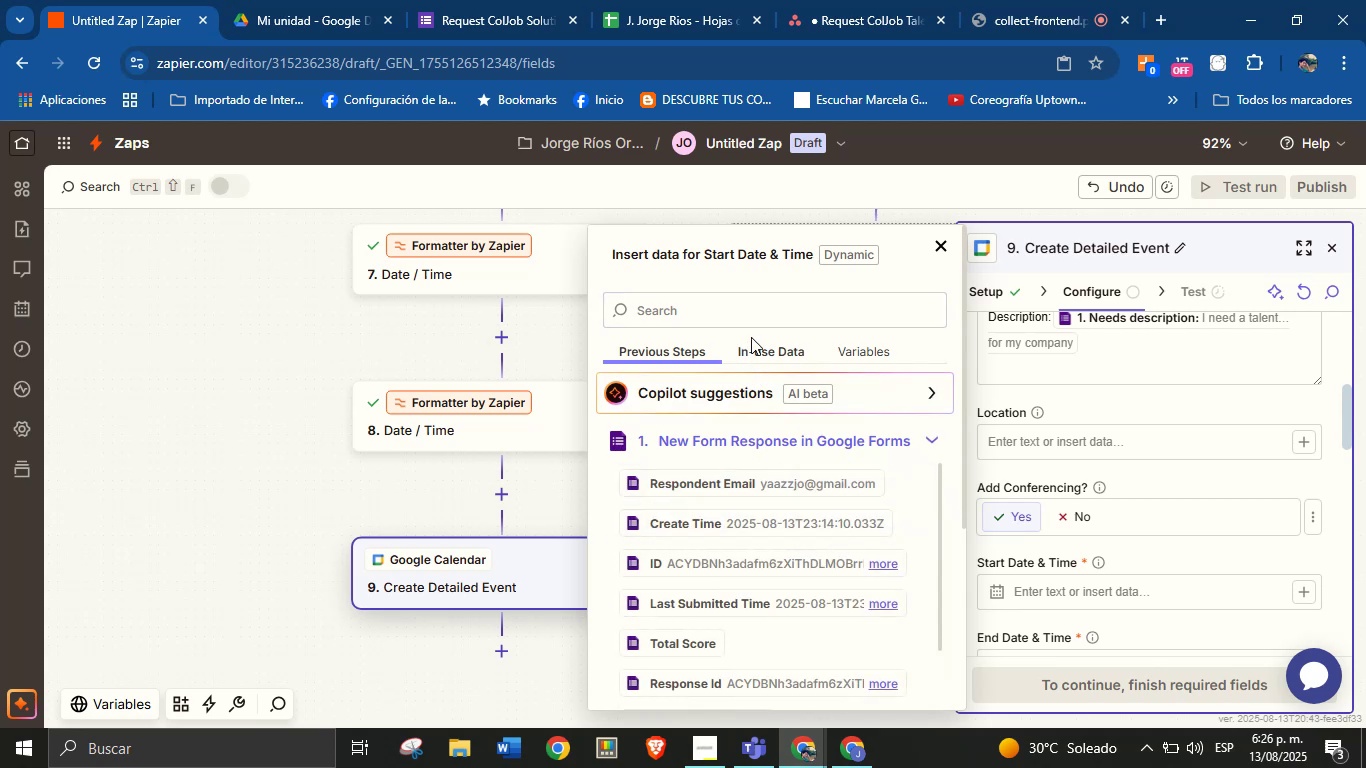 
left_click([734, 299])
 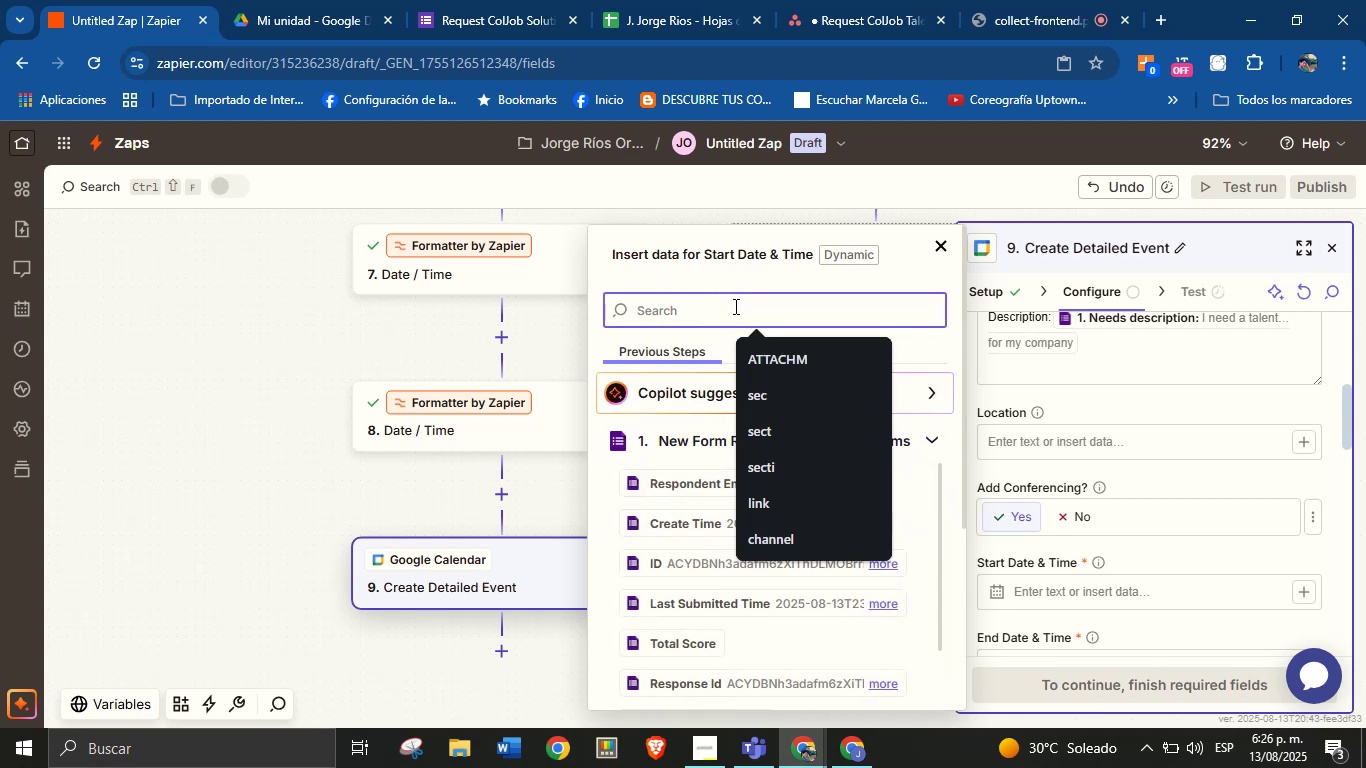 
type(meet)
 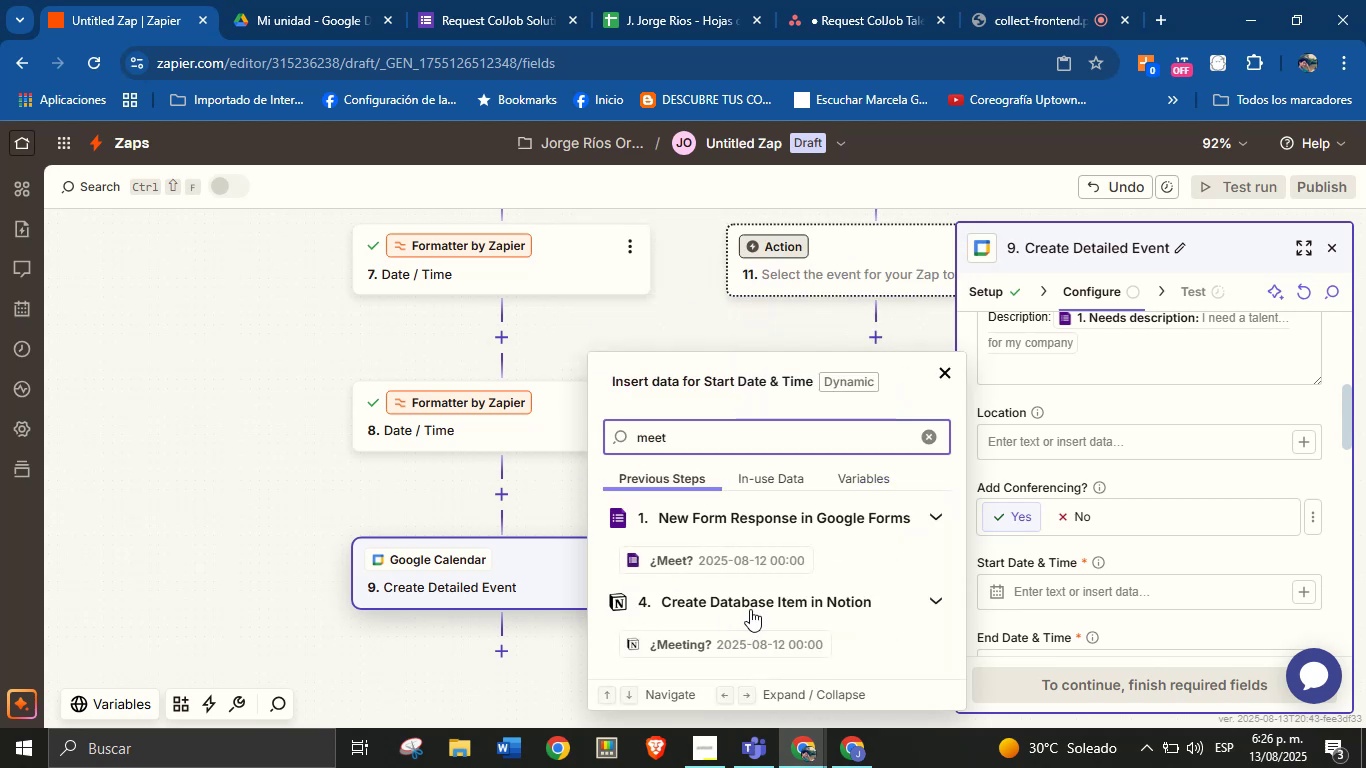 
left_click([786, 563])
 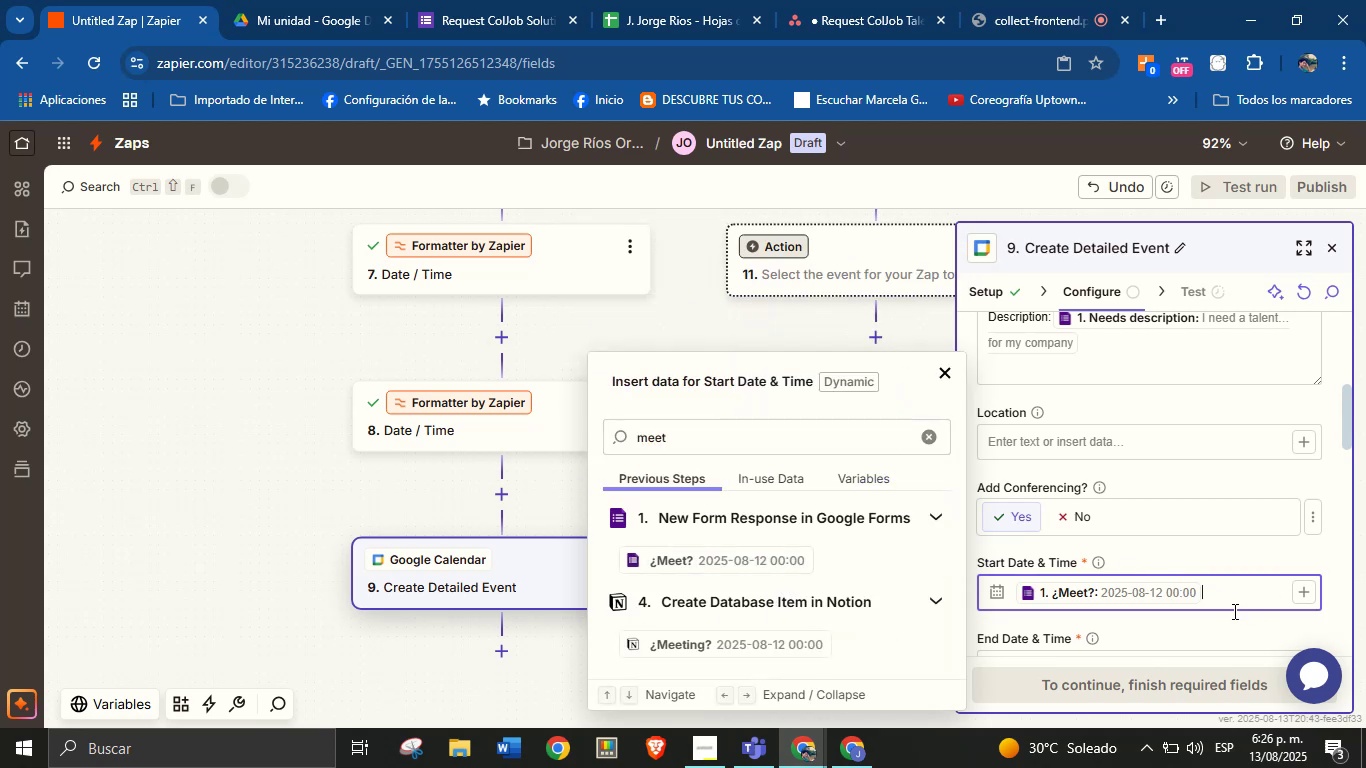 
left_click([1171, 593])
 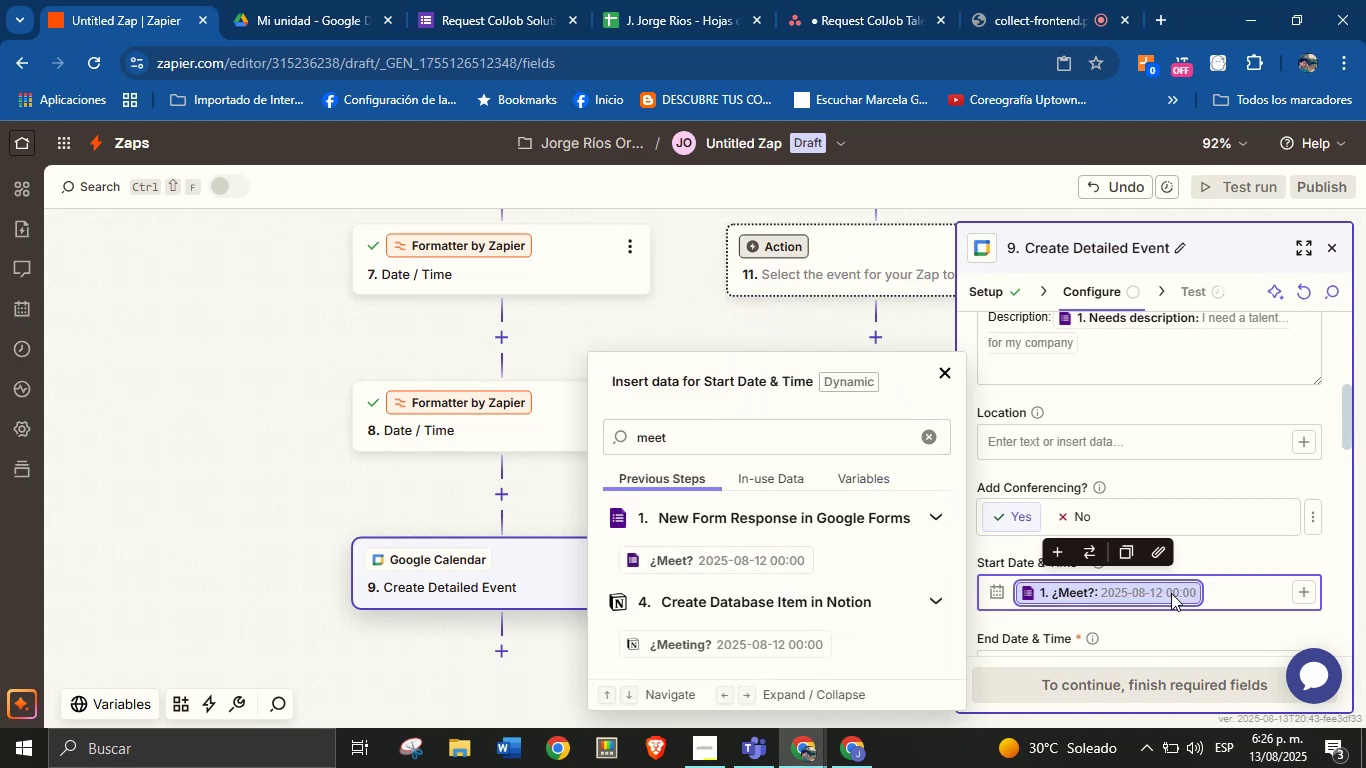 
key(Backspace)
 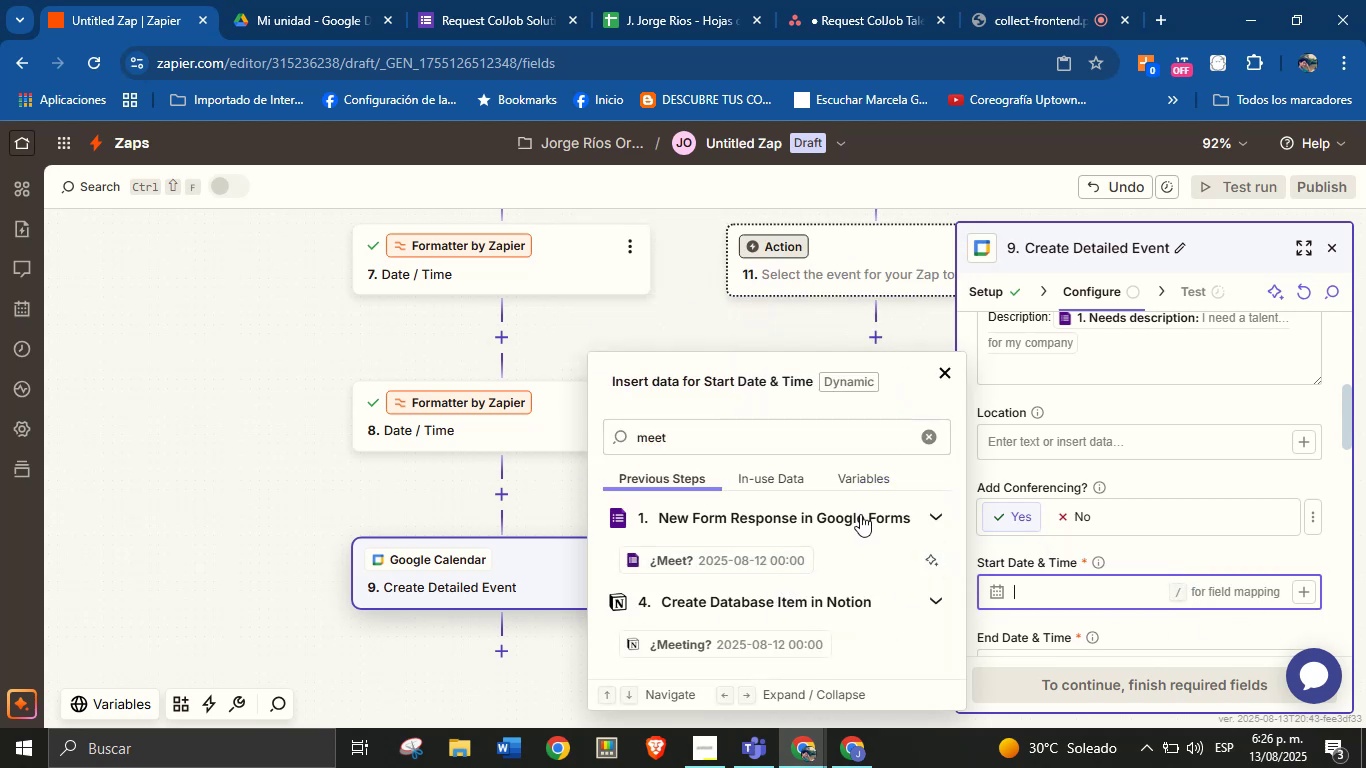 
left_click([934, 433])
 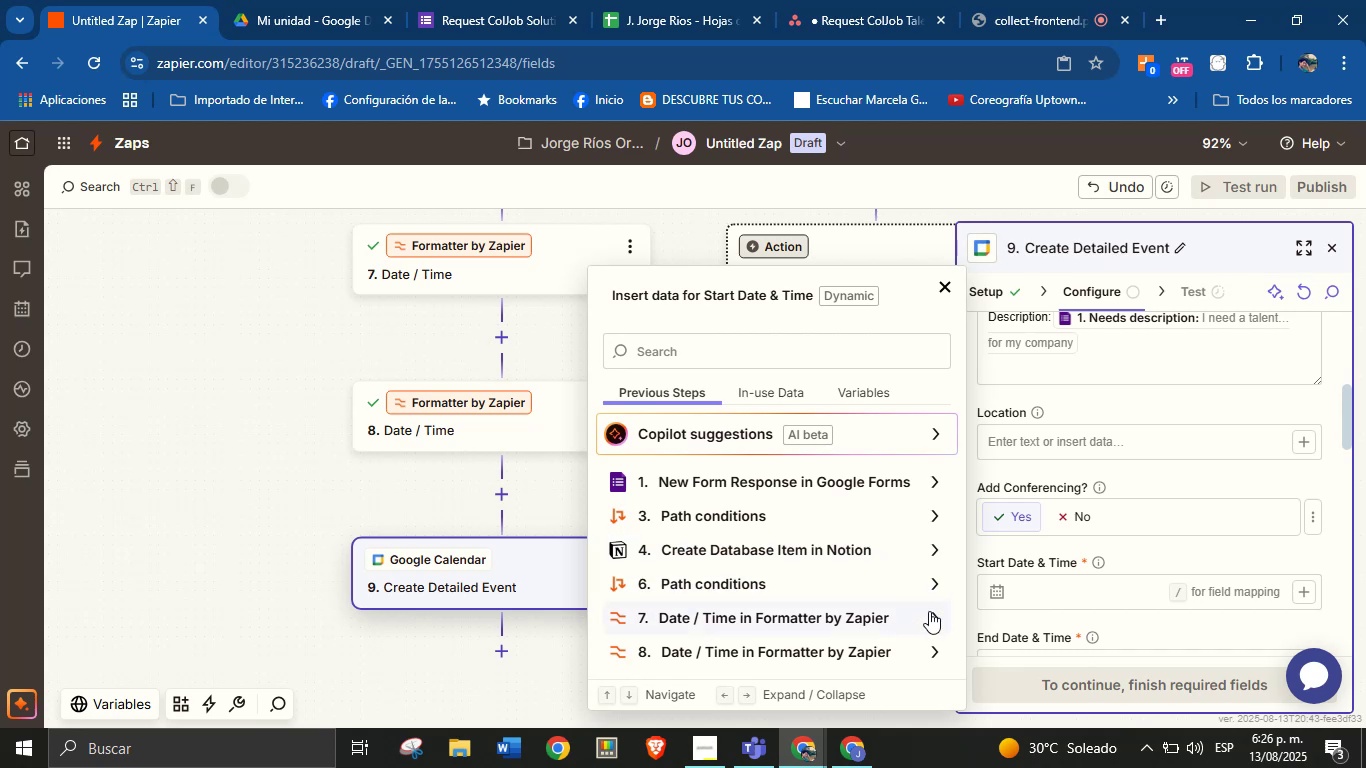 
left_click([929, 613])
 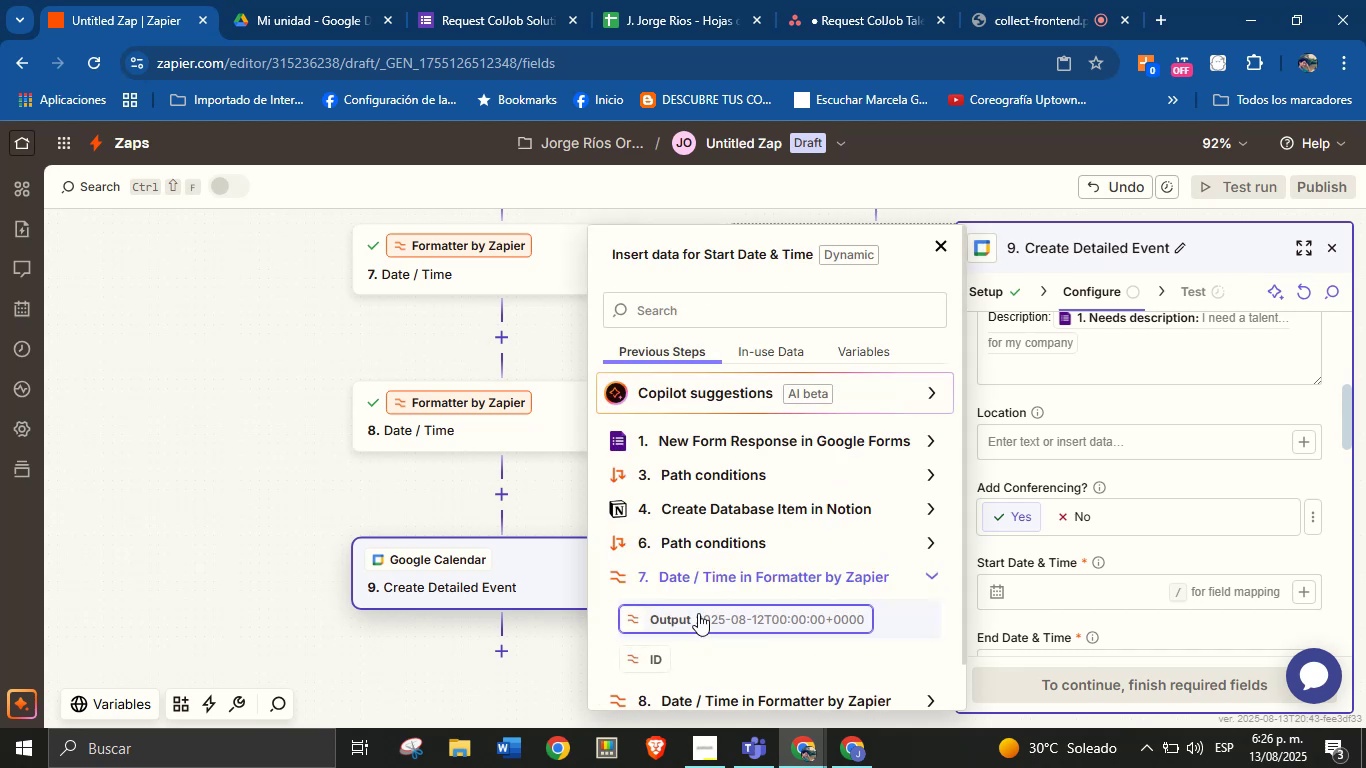 
left_click([717, 626])
 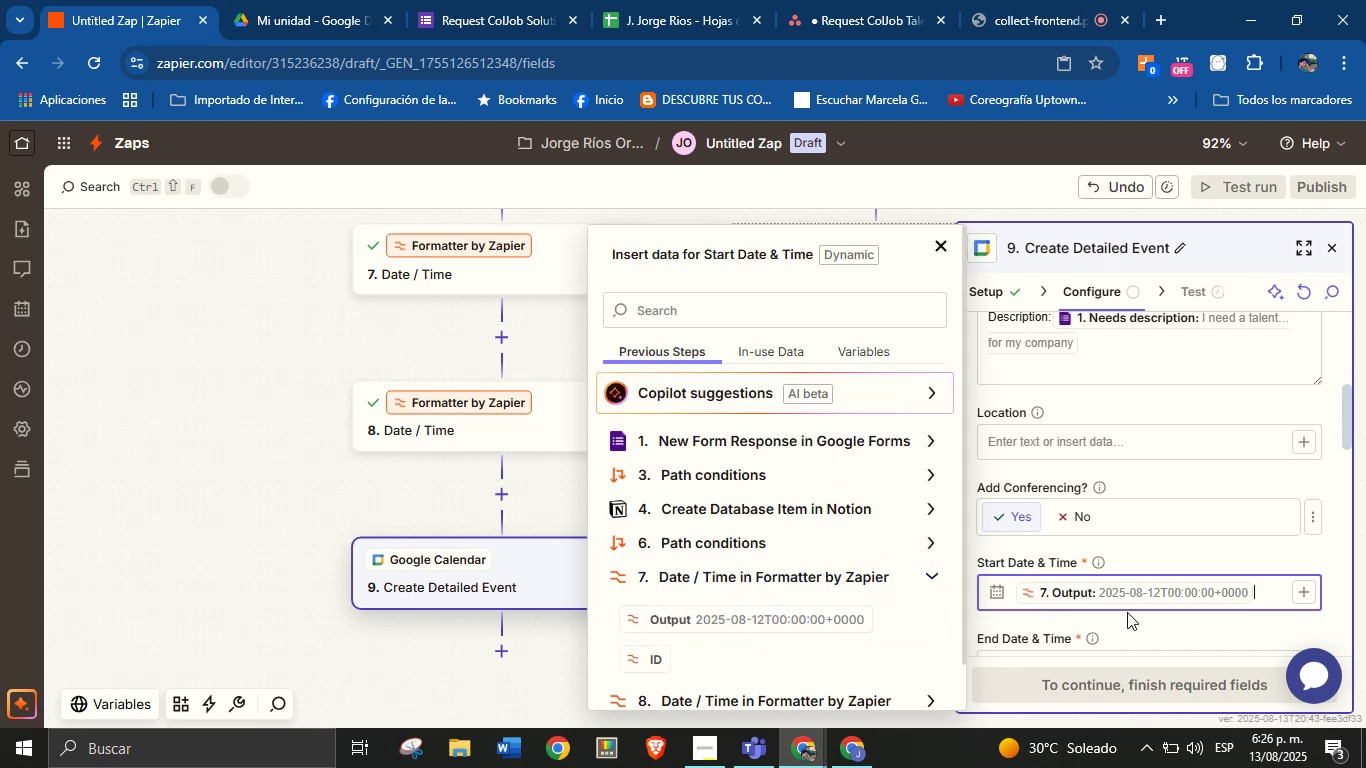 
left_click([1156, 627])
 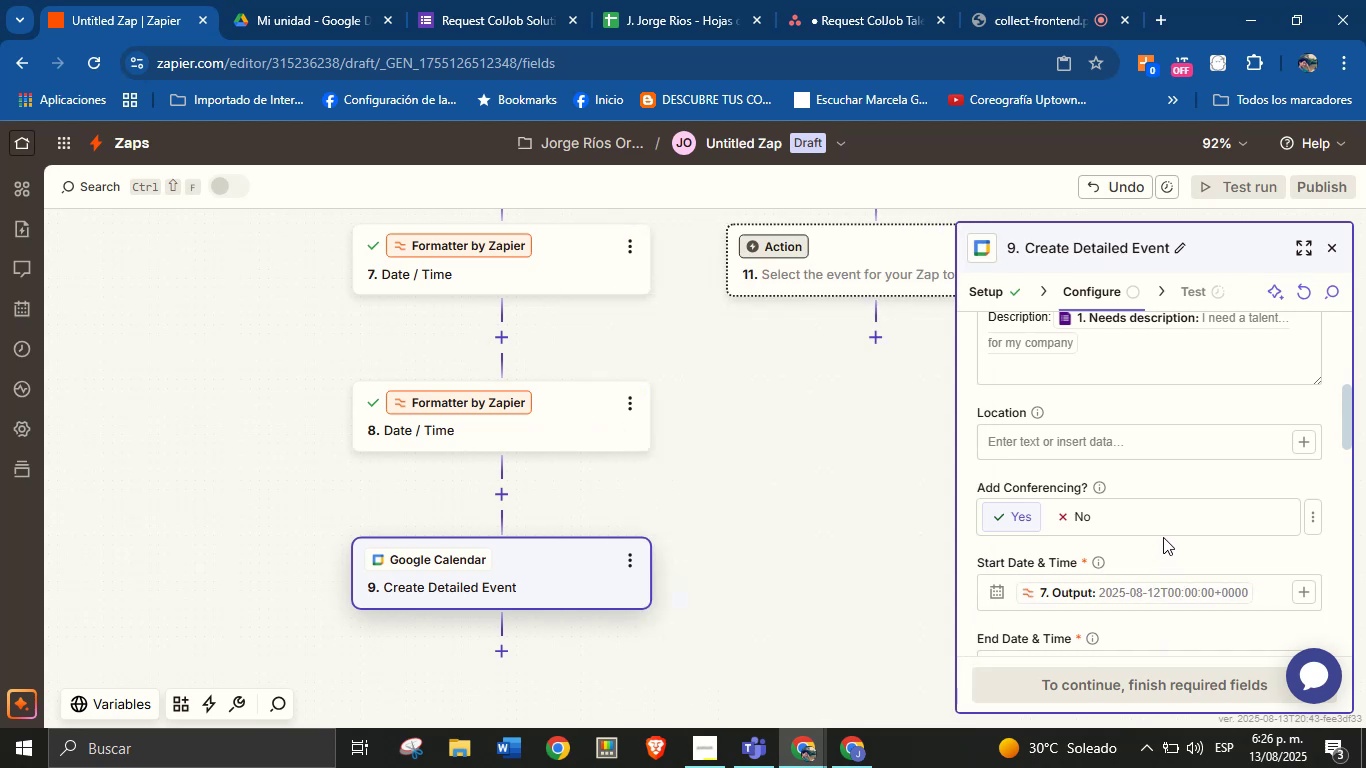 
scroll: coordinate [1165, 545], scroll_direction: down, amount: 1.0
 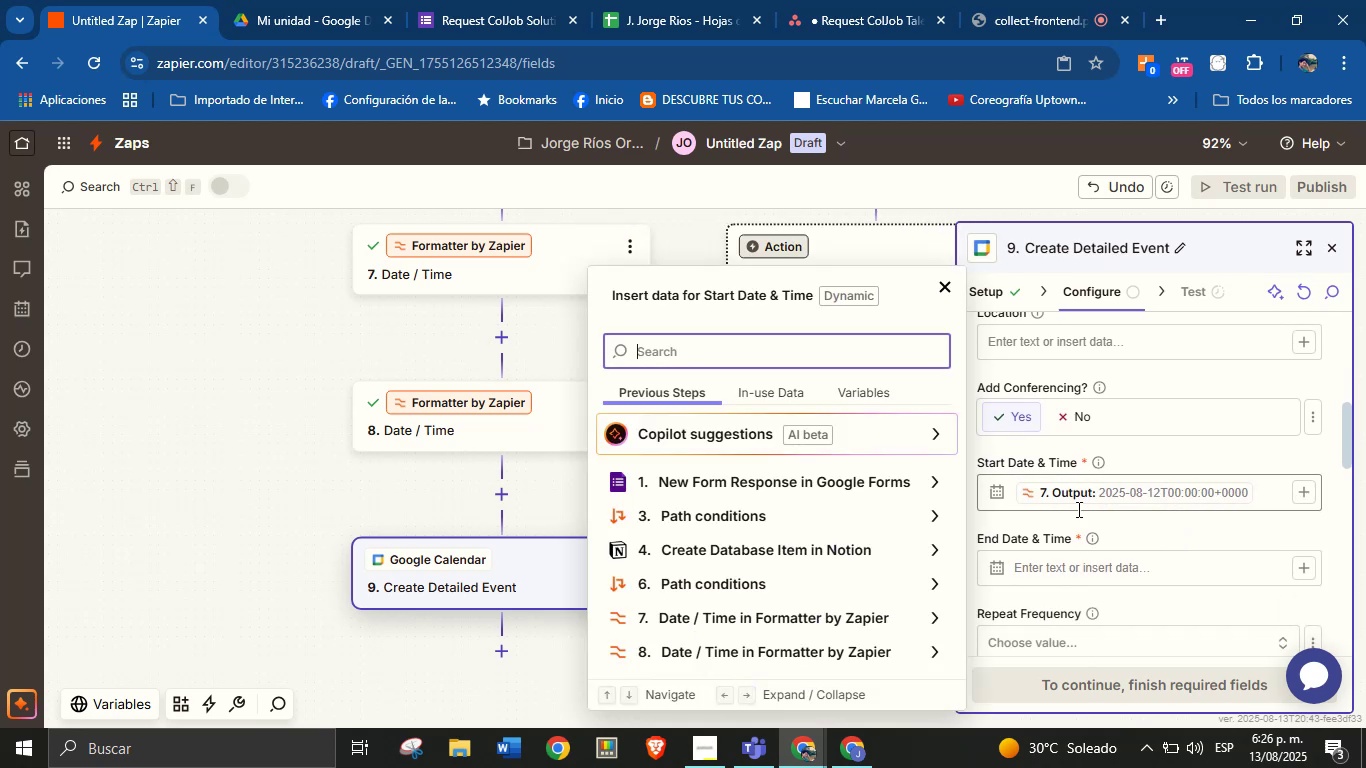 
wait(10.55)
 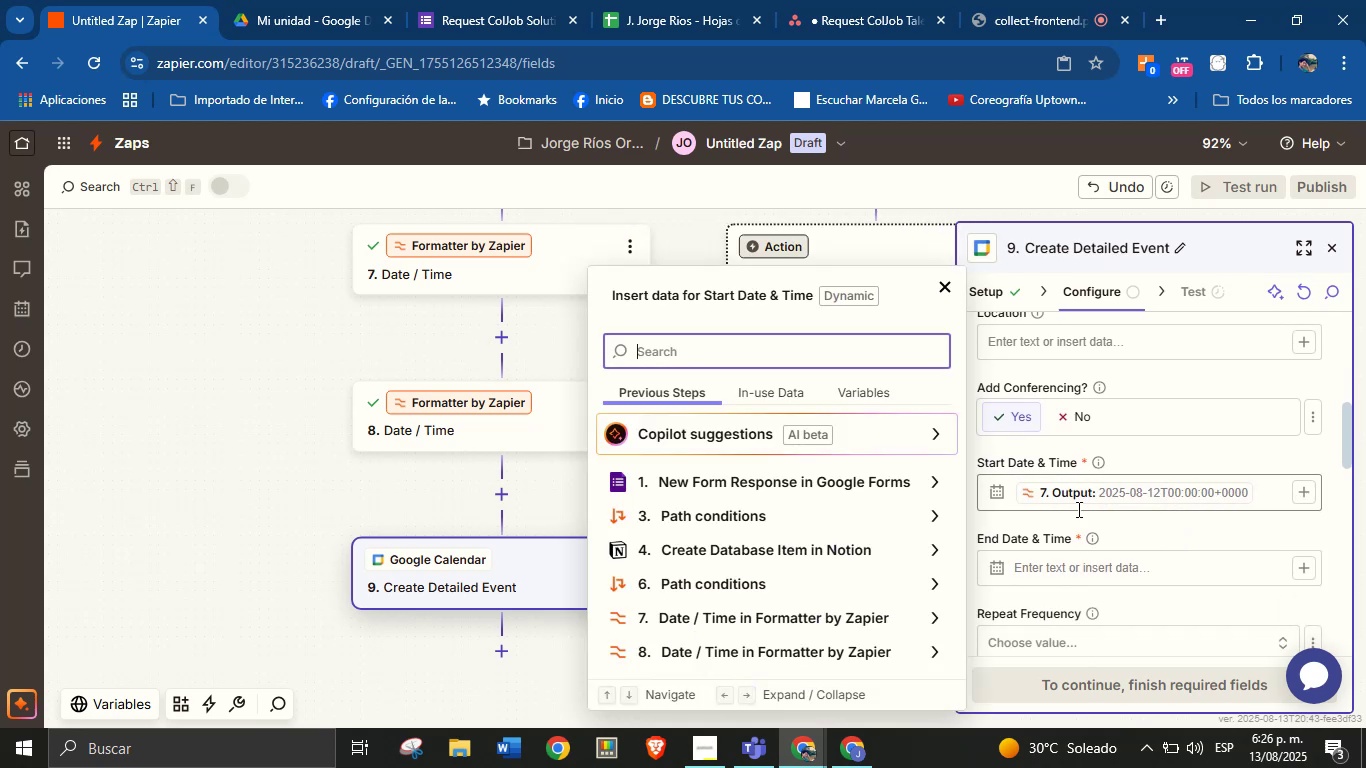 
type(meet)
 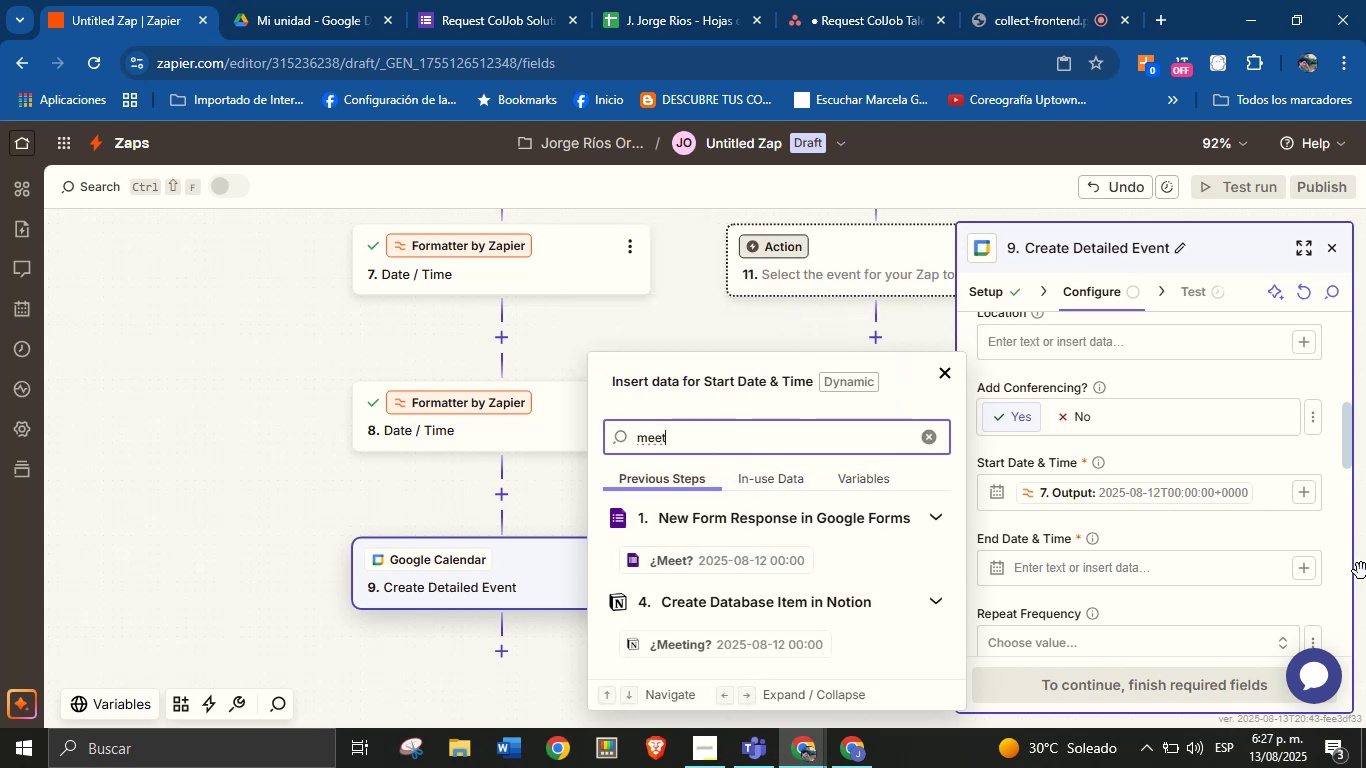 
left_click([1236, 543])
 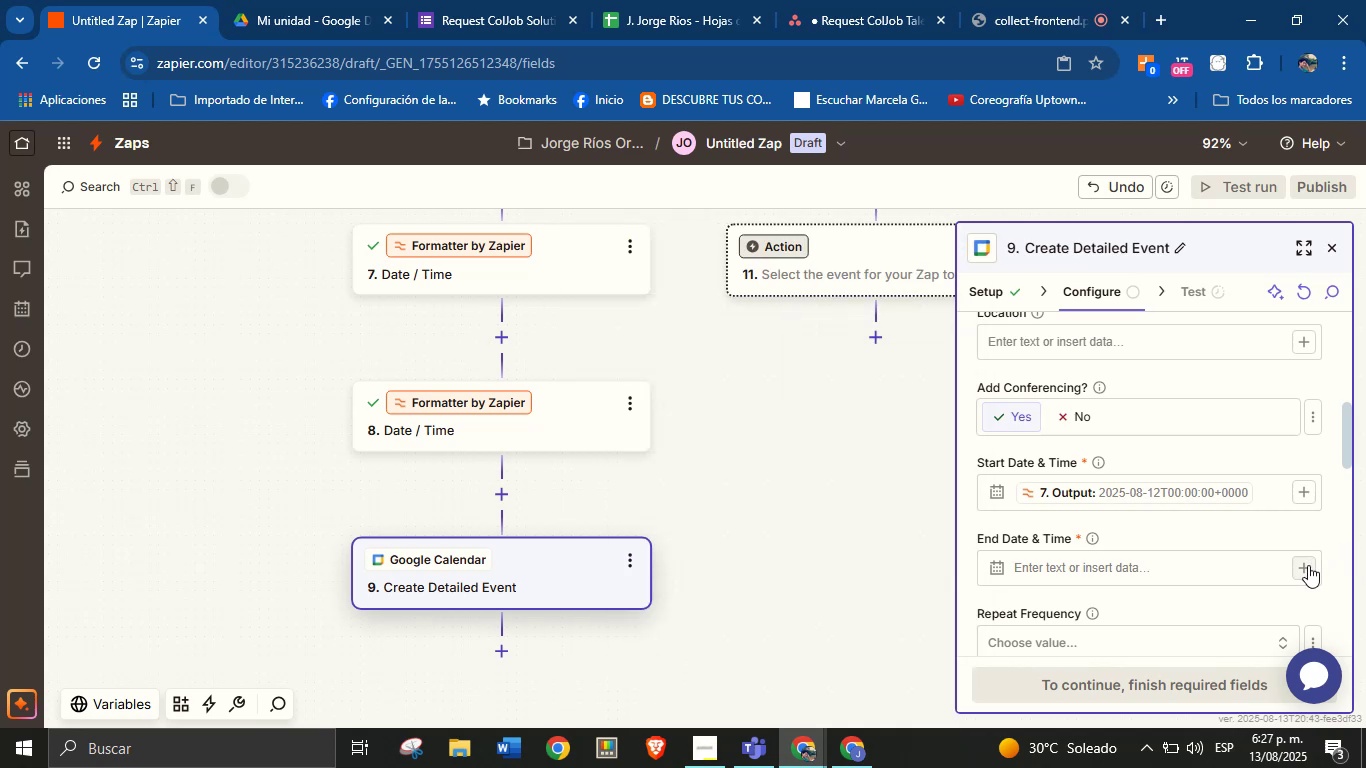 
left_click([1308, 565])
 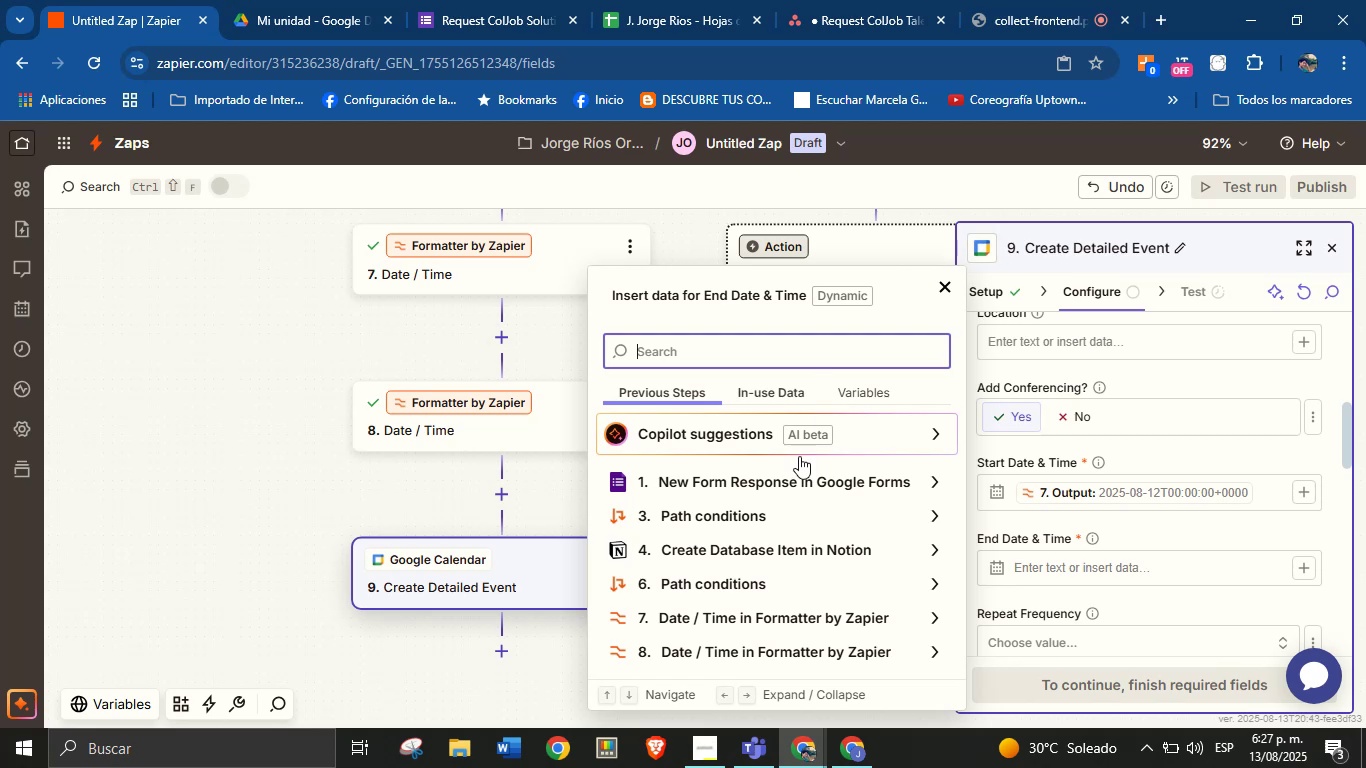 
scroll: coordinate [902, 601], scroll_direction: down, amount: 2.0
 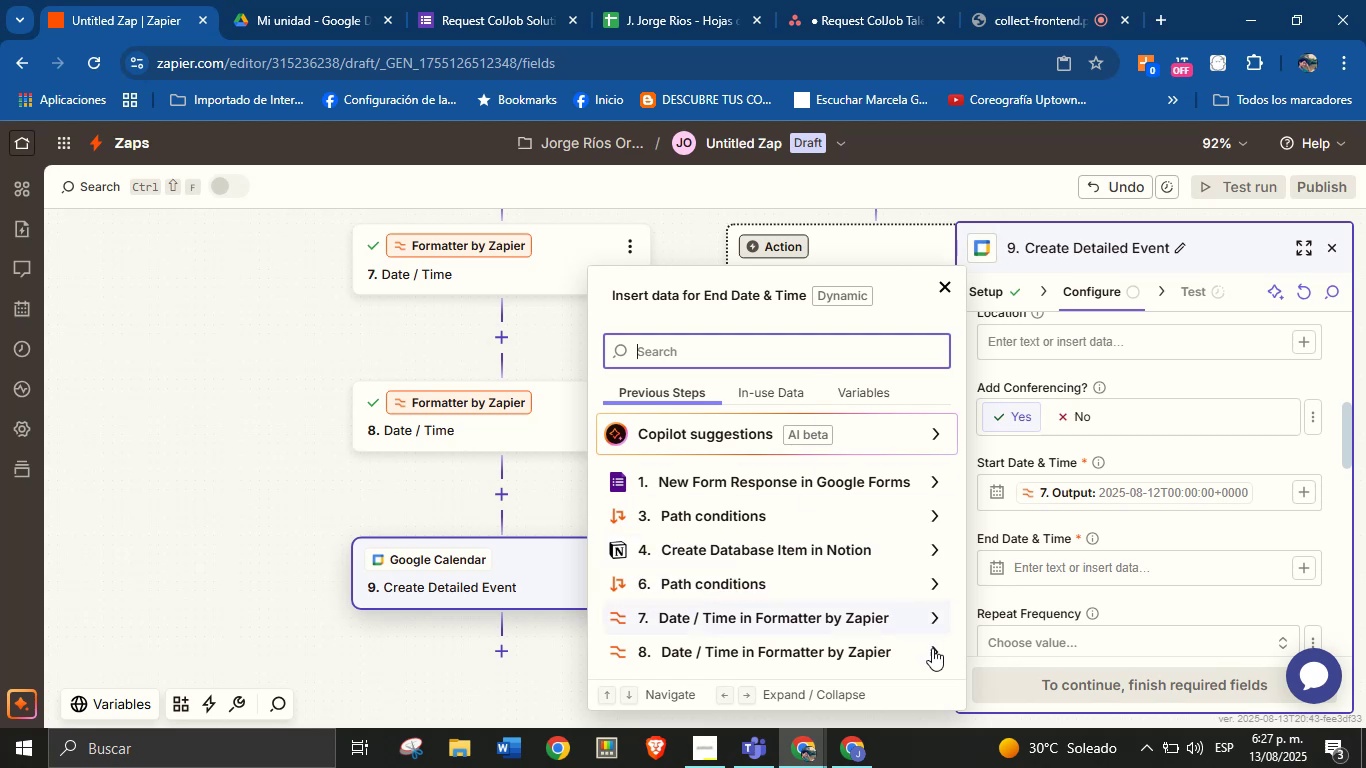 
left_click([932, 648])
 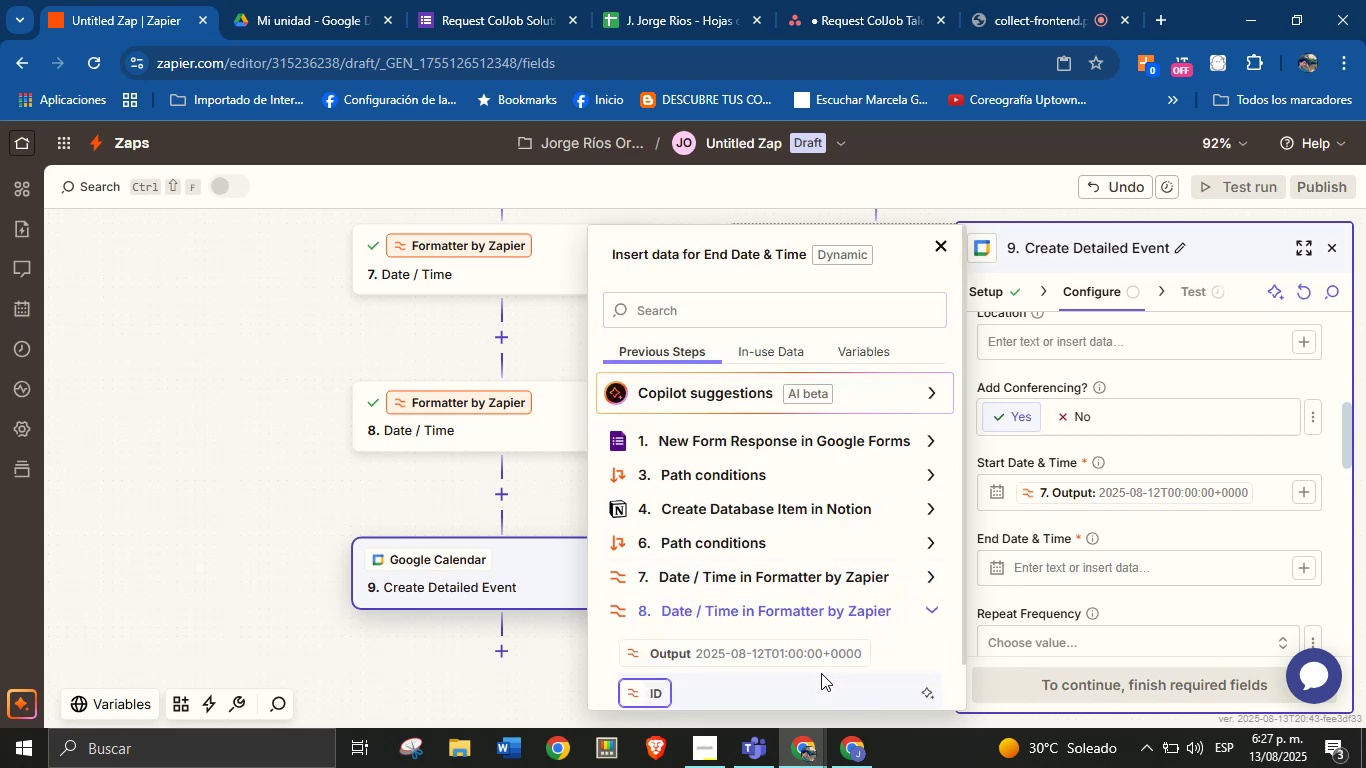 
left_click([804, 656])
 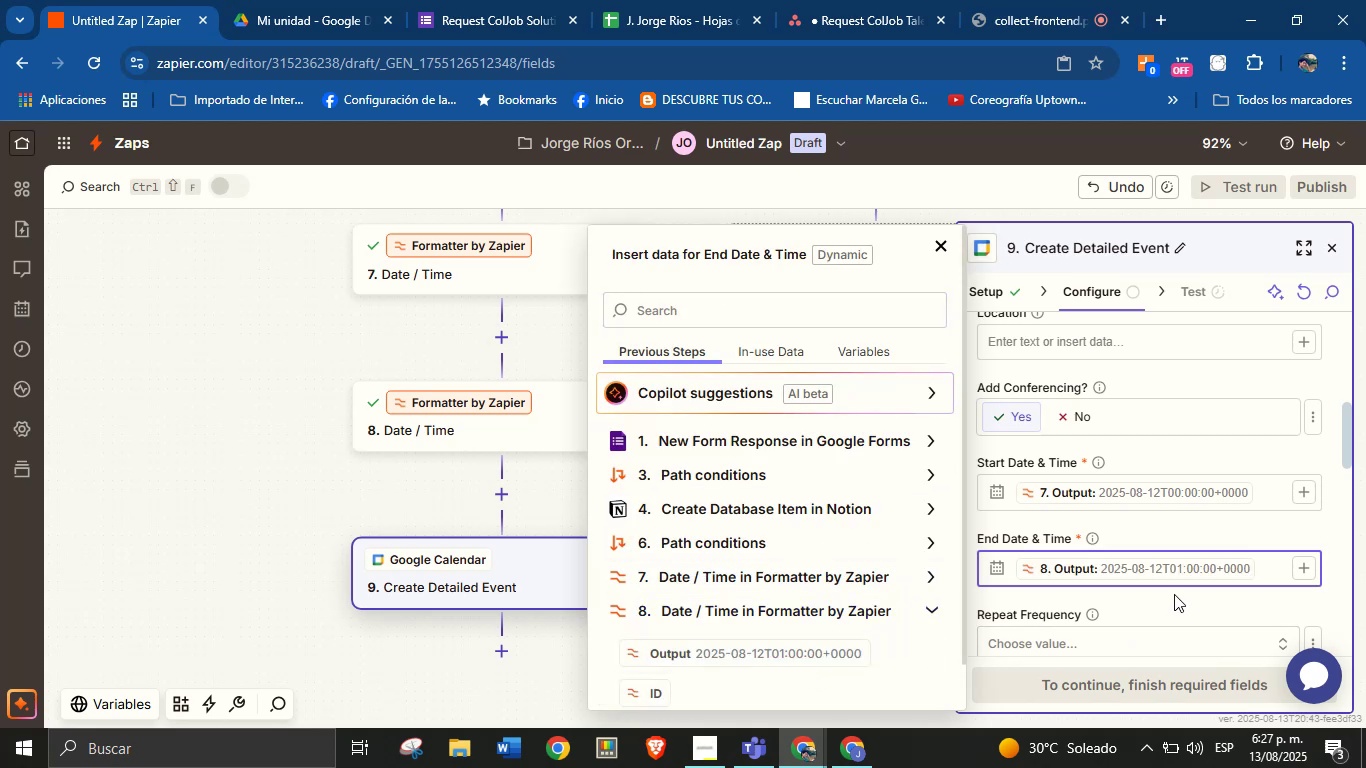 
left_click([1174, 596])
 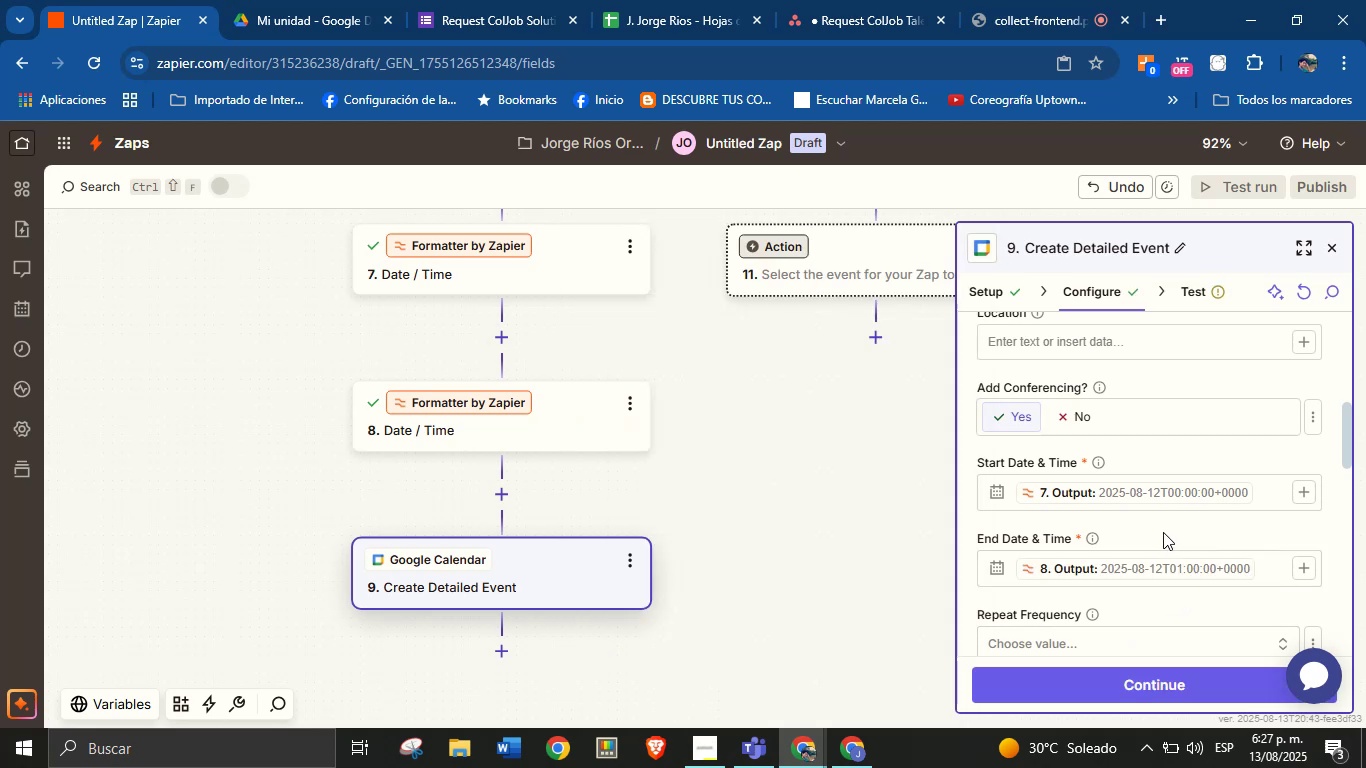 
scroll: coordinate [1157, 497], scroll_direction: down, amount: 1.0
 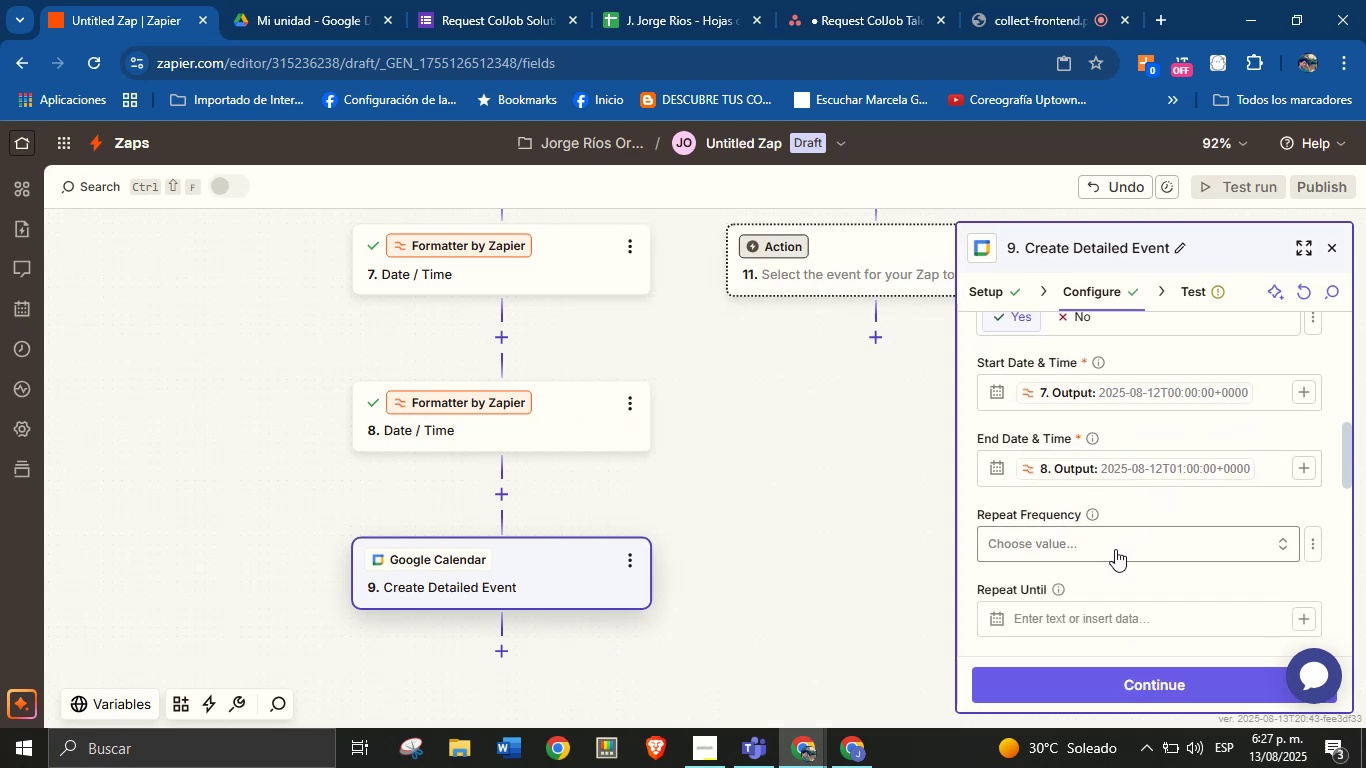 
wait(5.02)
 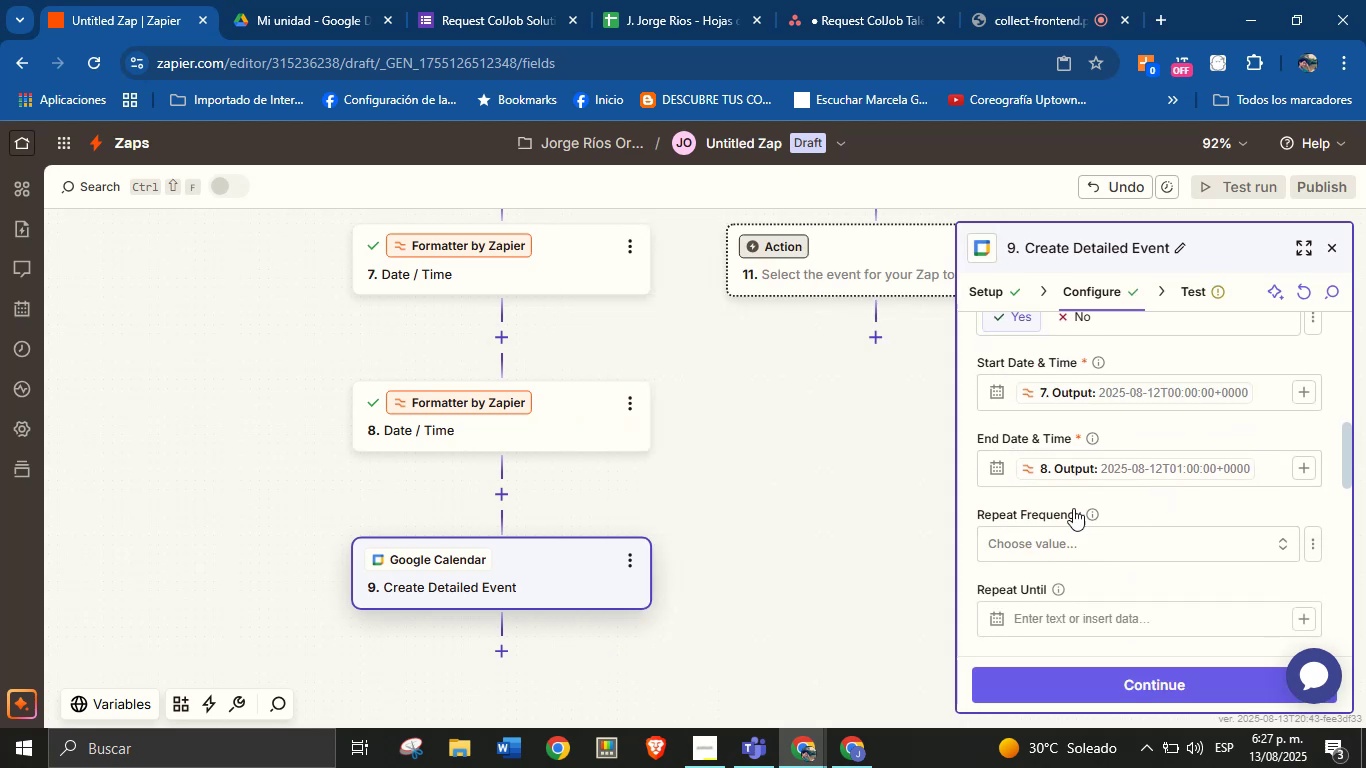 
scroll: coordinate [1140, 493], scroll_direction: down, amount: 2.0
 